 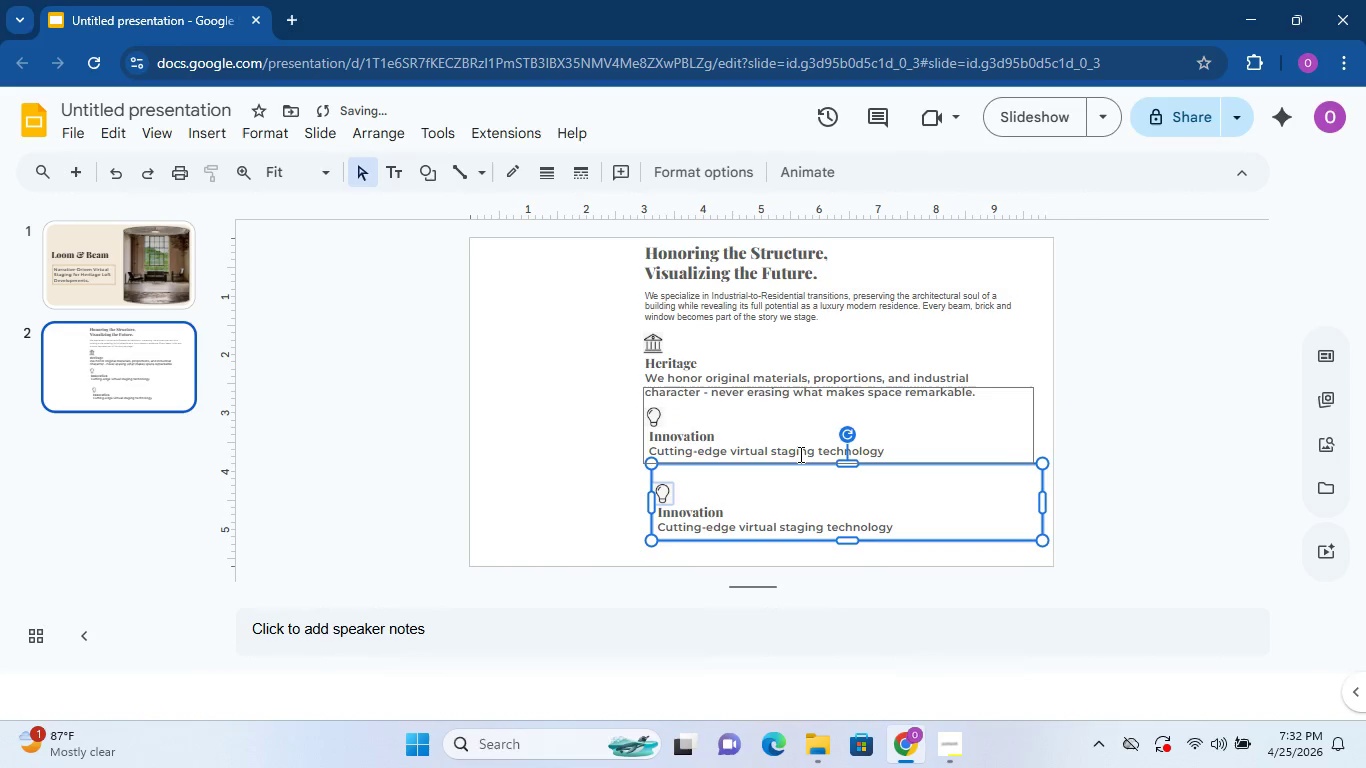 
double_click([867, 451])
 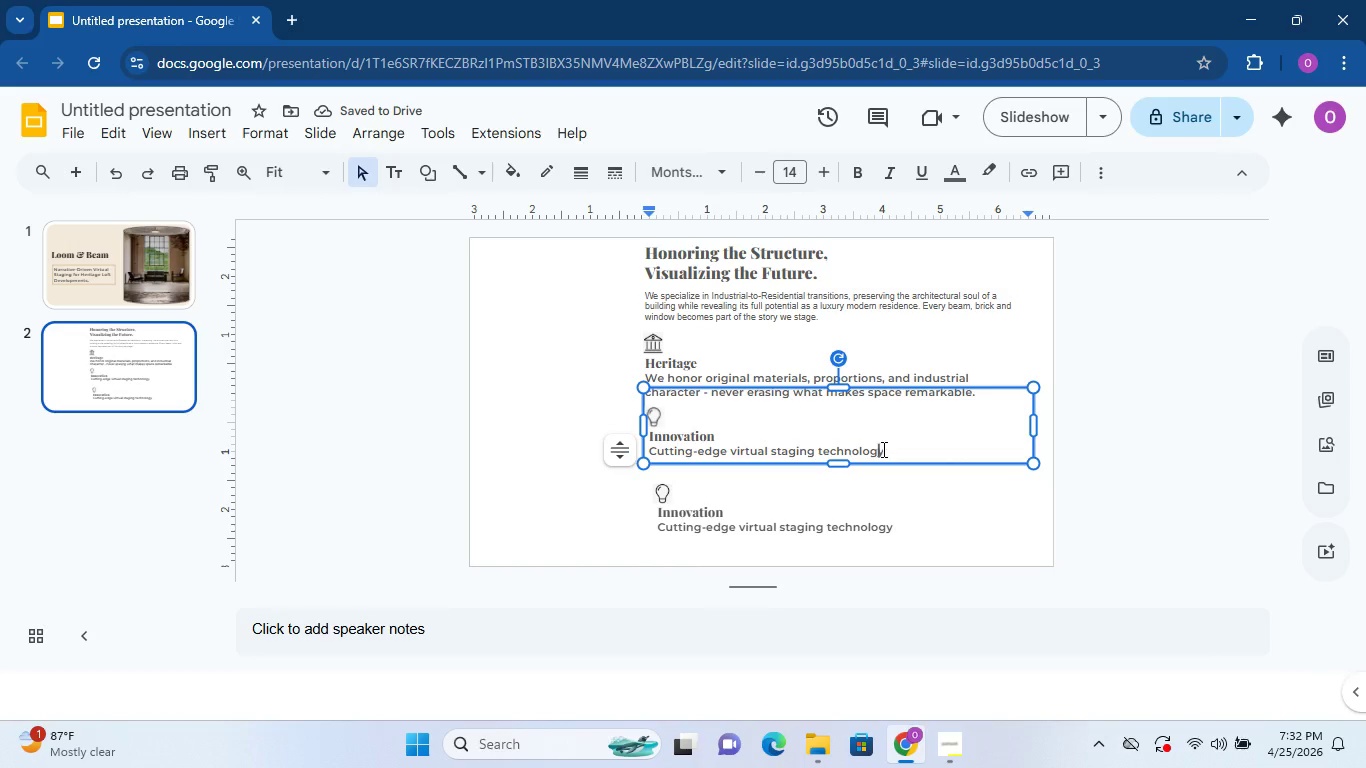 
double_click([882, 449])
 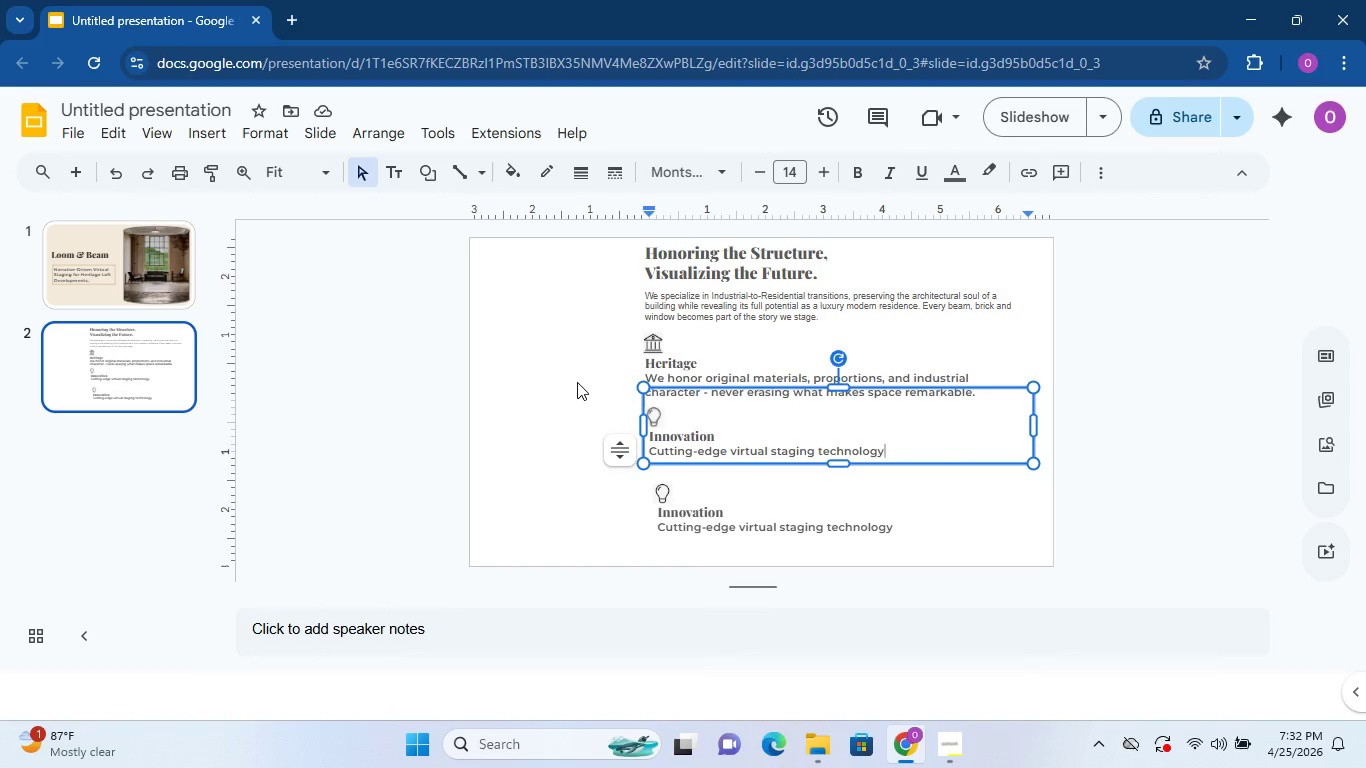 
wait(9.83)
 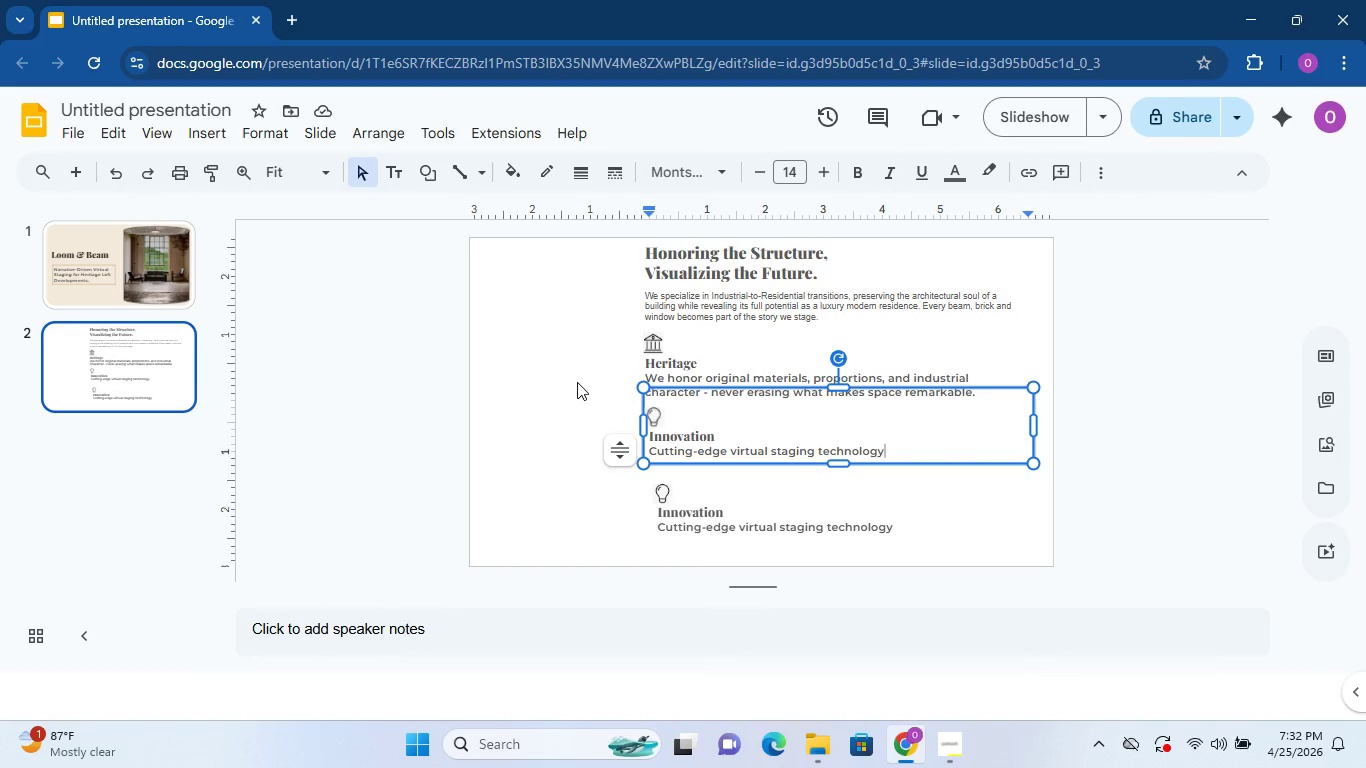 
type( renders photorealistic interiosrs with )
 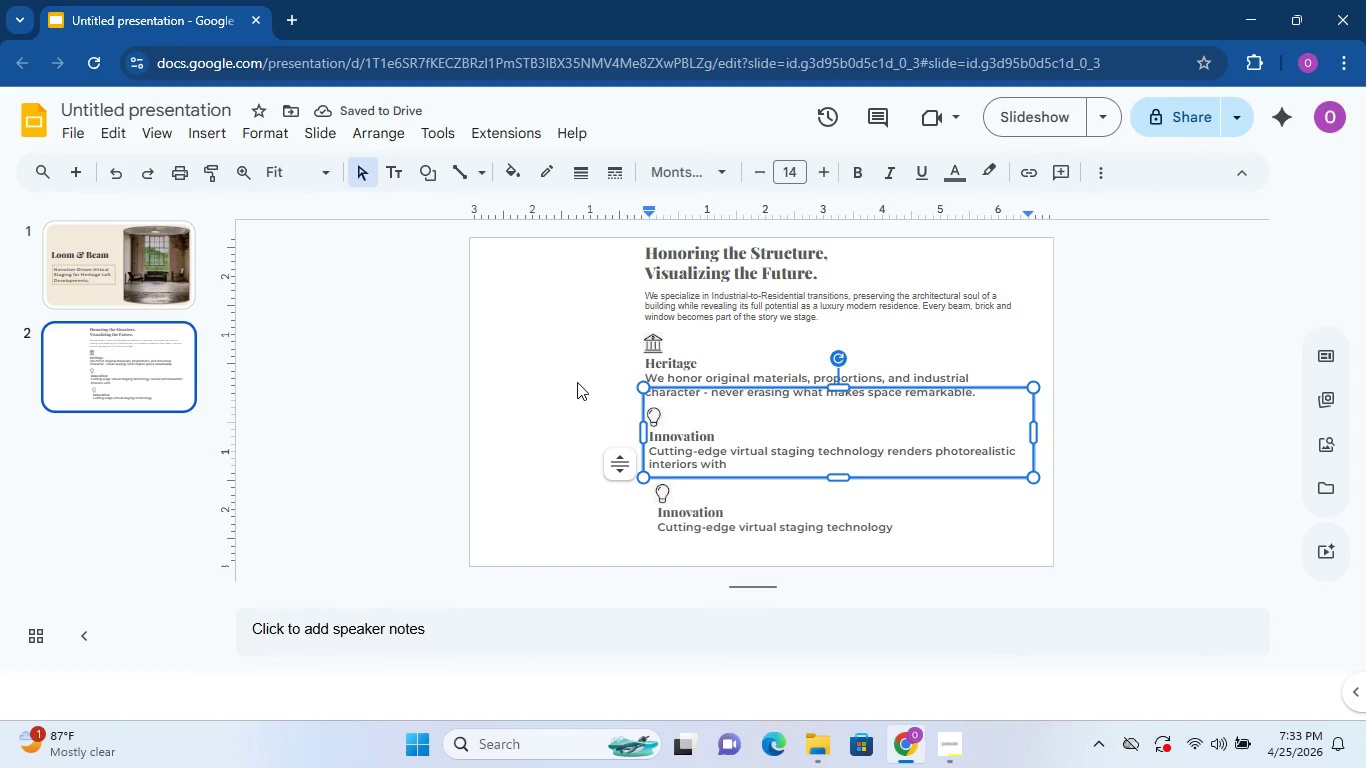 
type(gallery-level pri)
key(Backspace)
type(ecision.)
 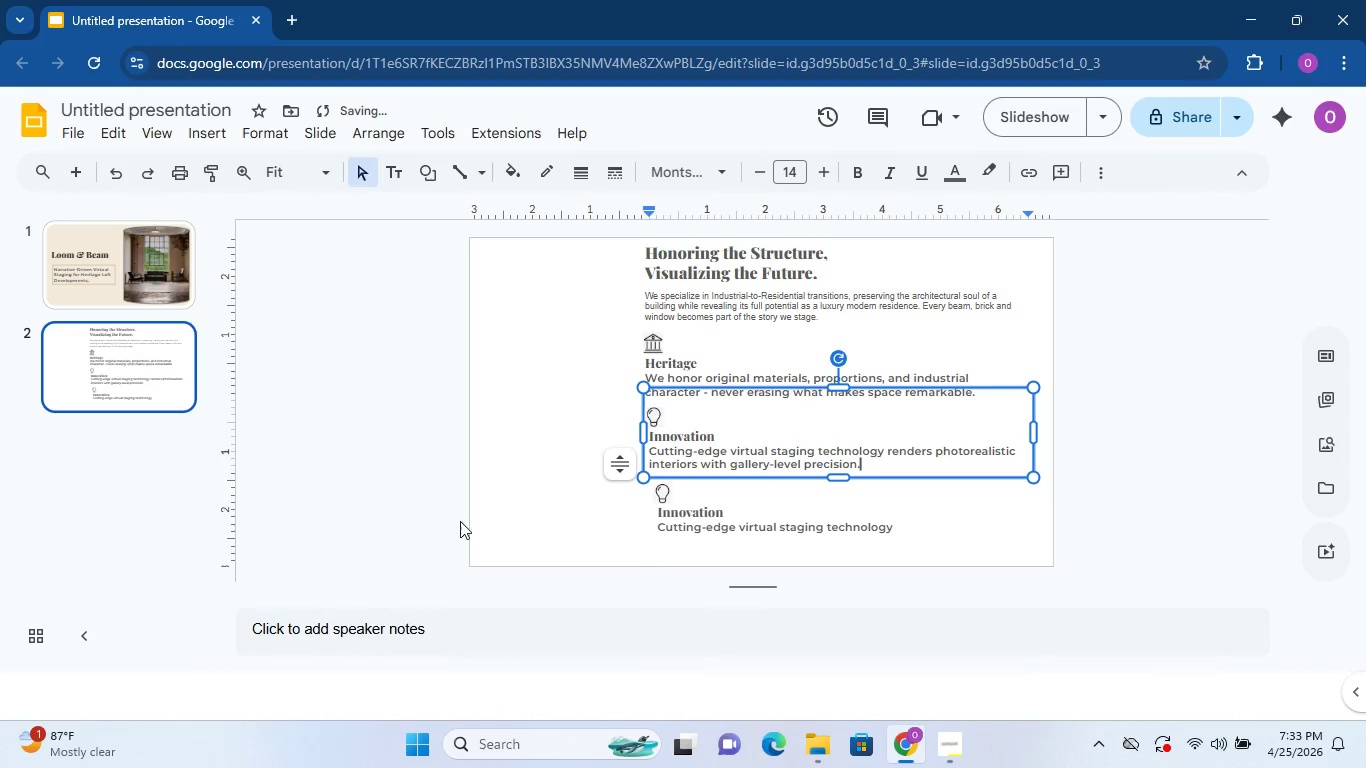 
left_click([633, 520])
 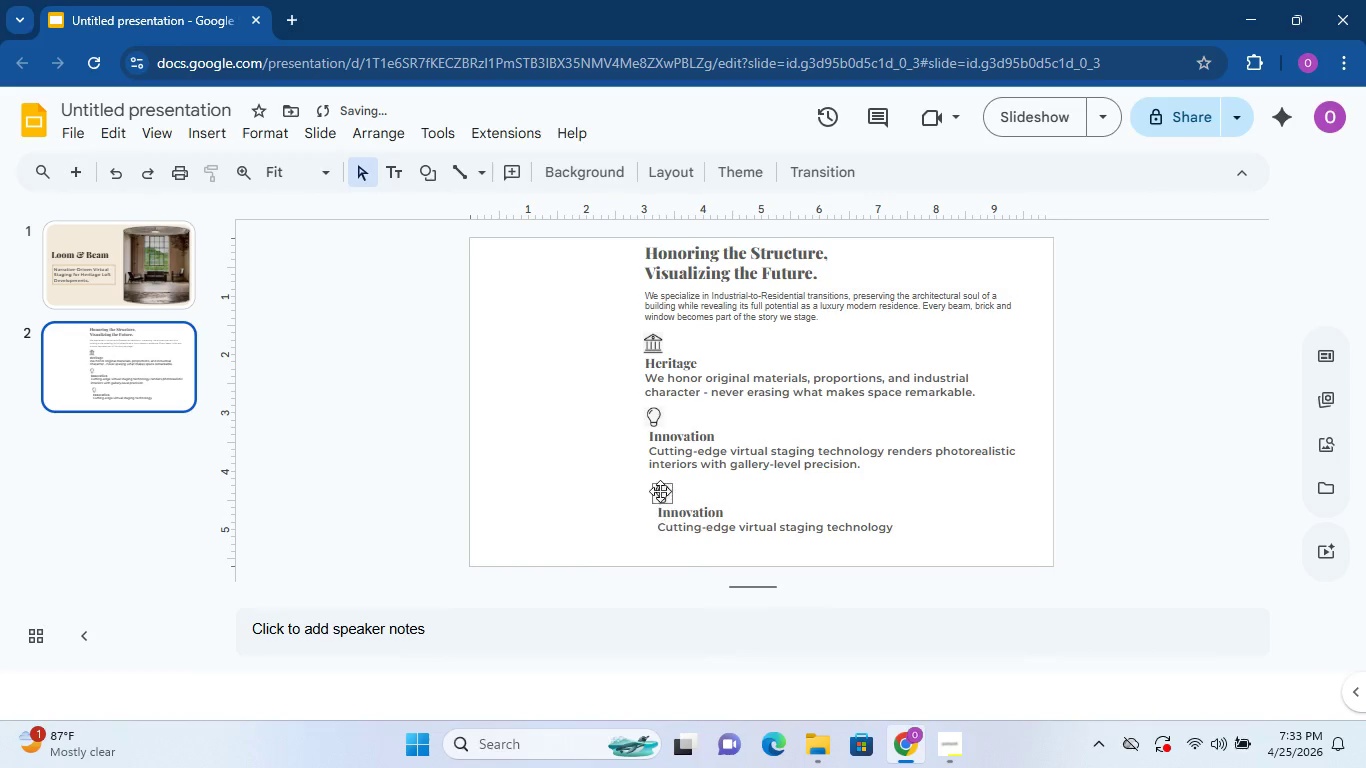 
left_click([660, 491])
 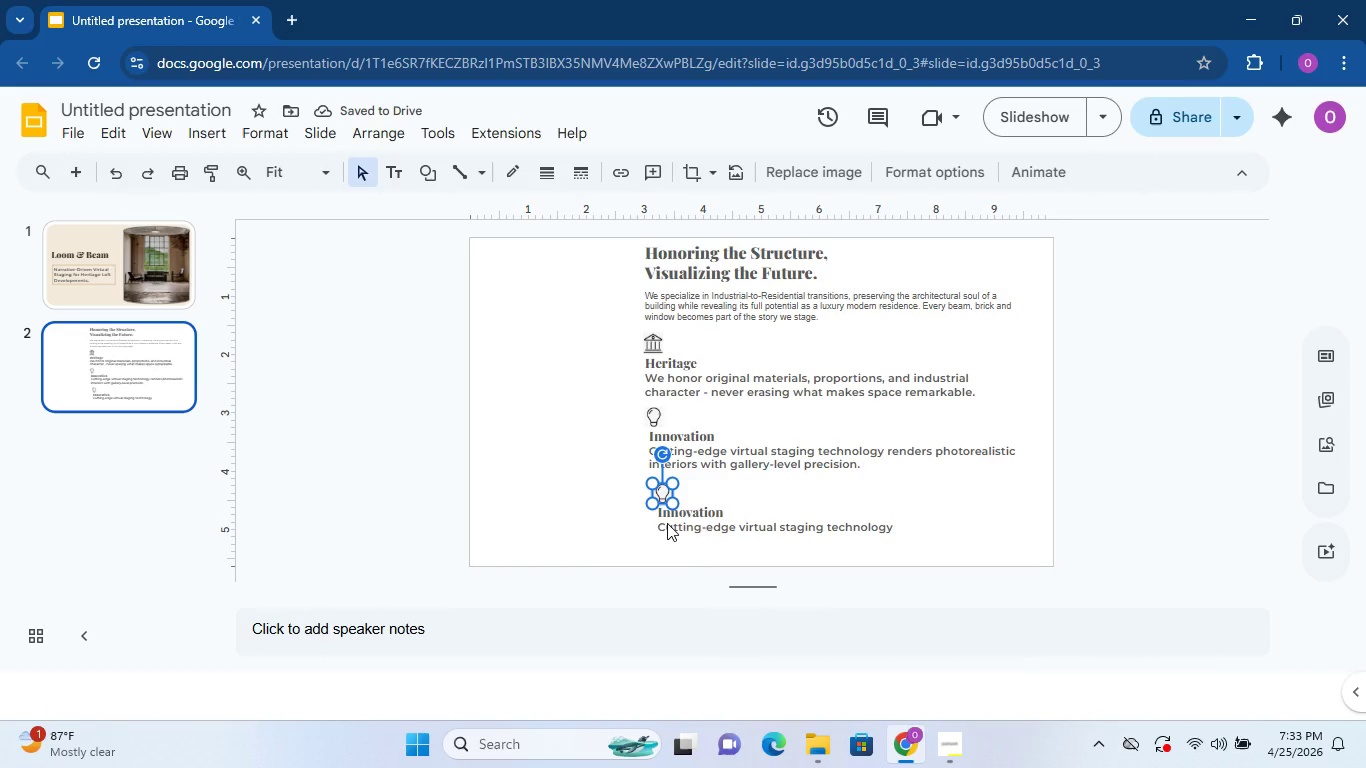 
left_click([667, 523])
 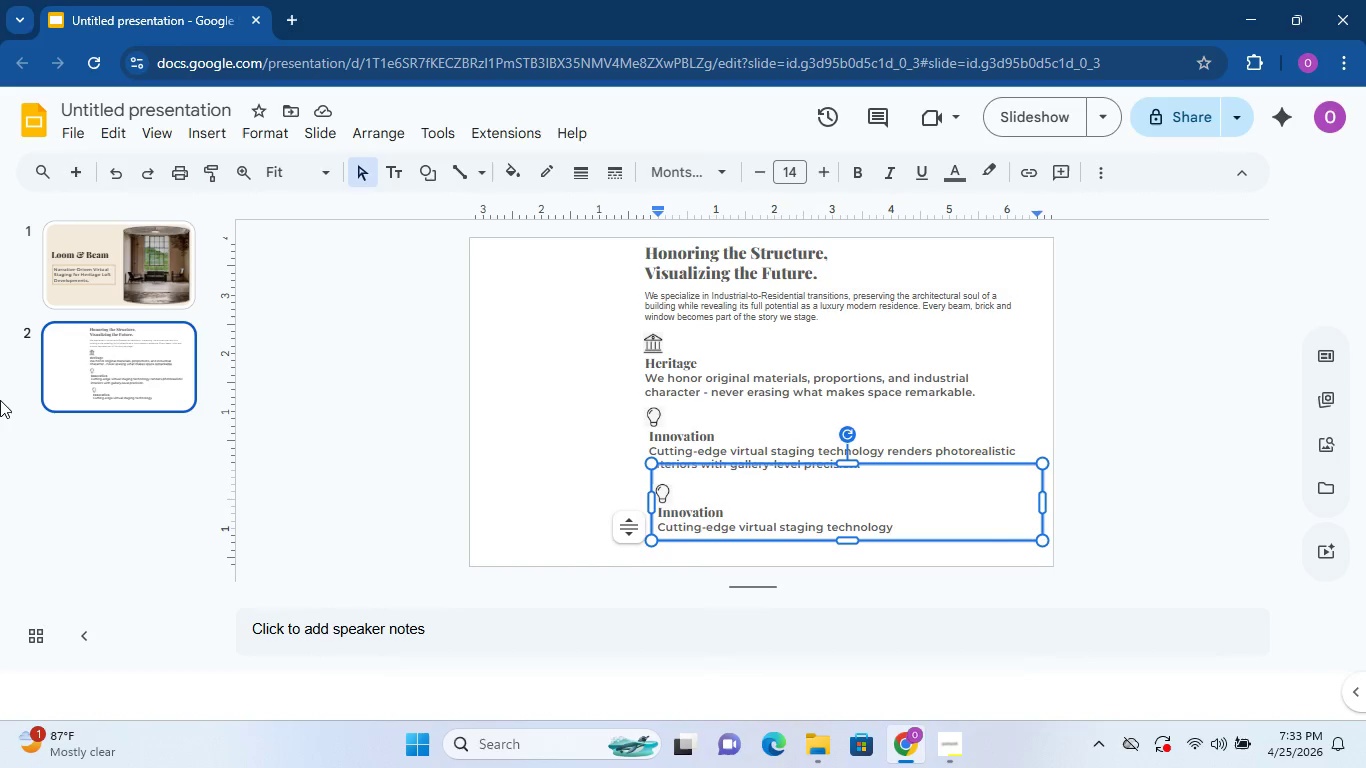 
wait(23.56)
 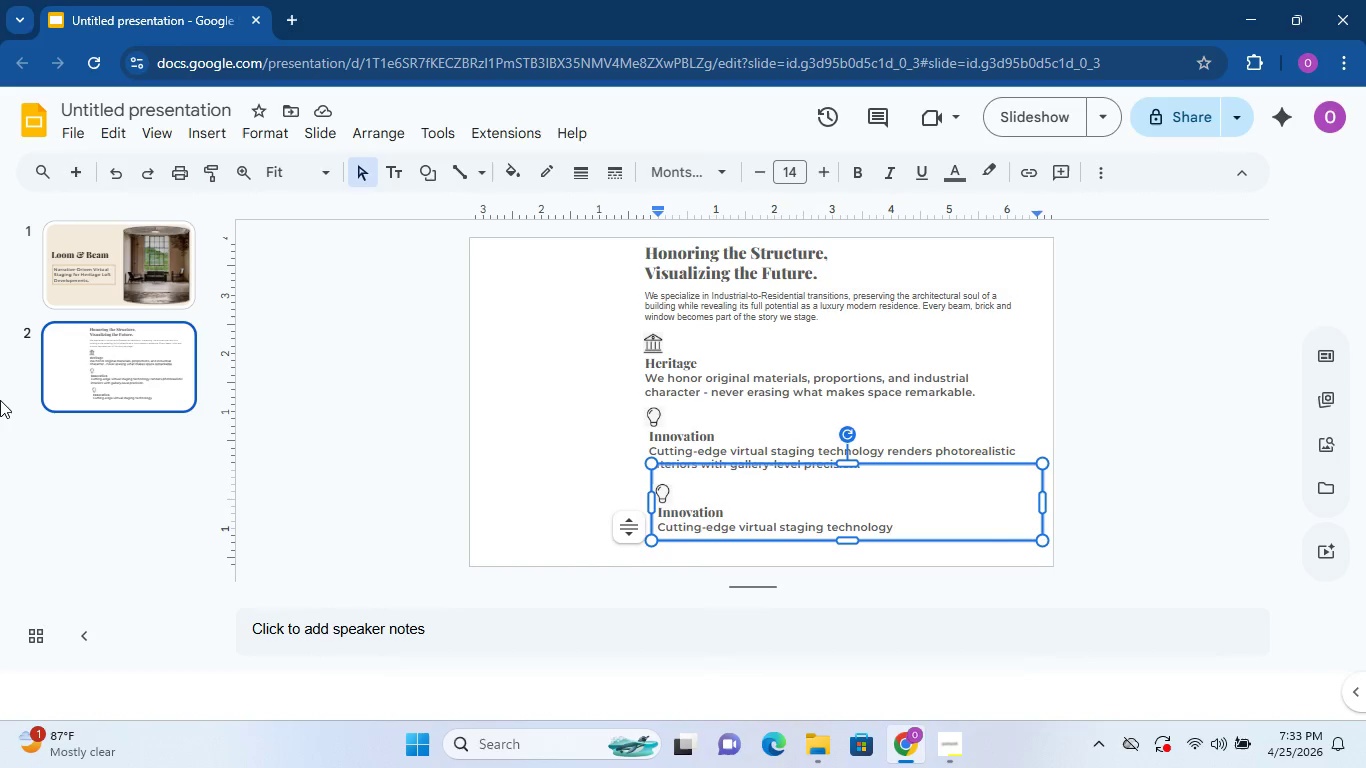 
hold_key(key=ControlLeft, duration=1.5)
left_click([693, 462])
 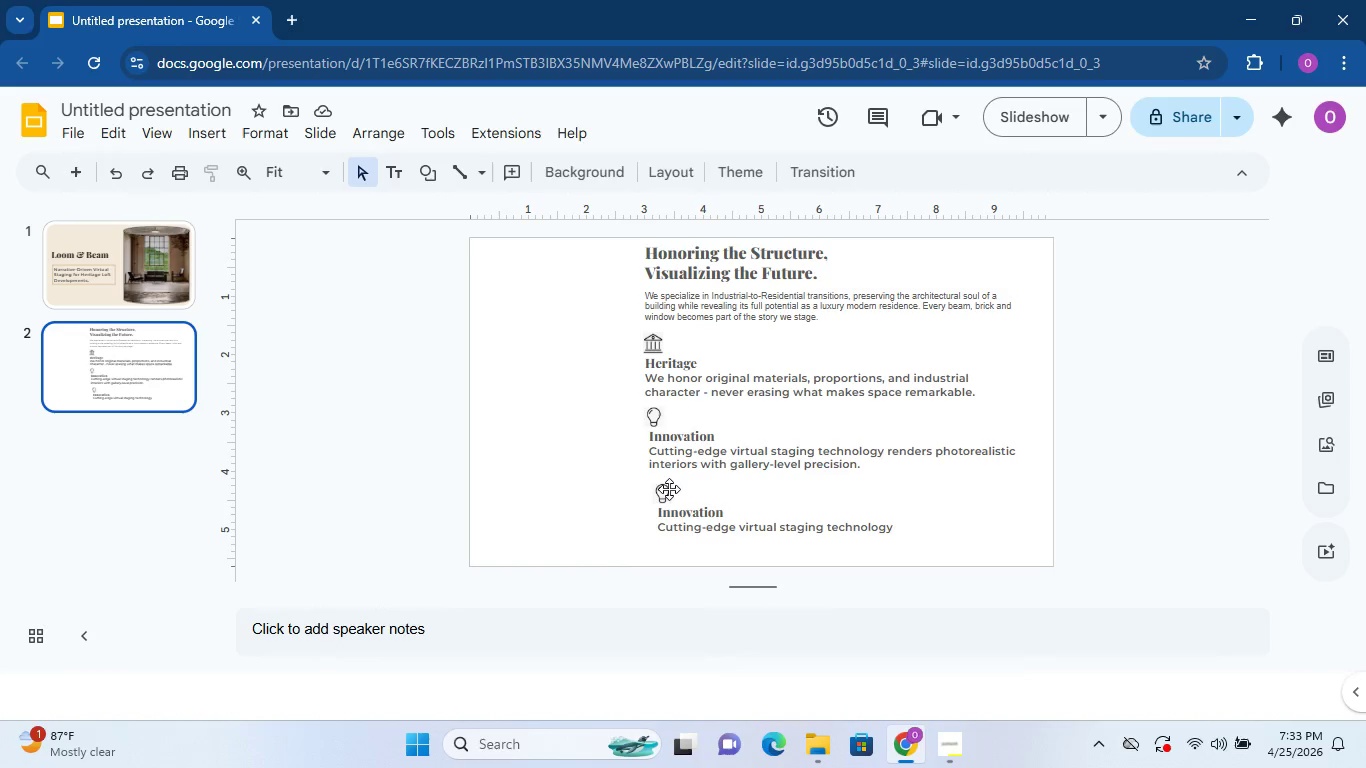 
left_click([669, 489])
 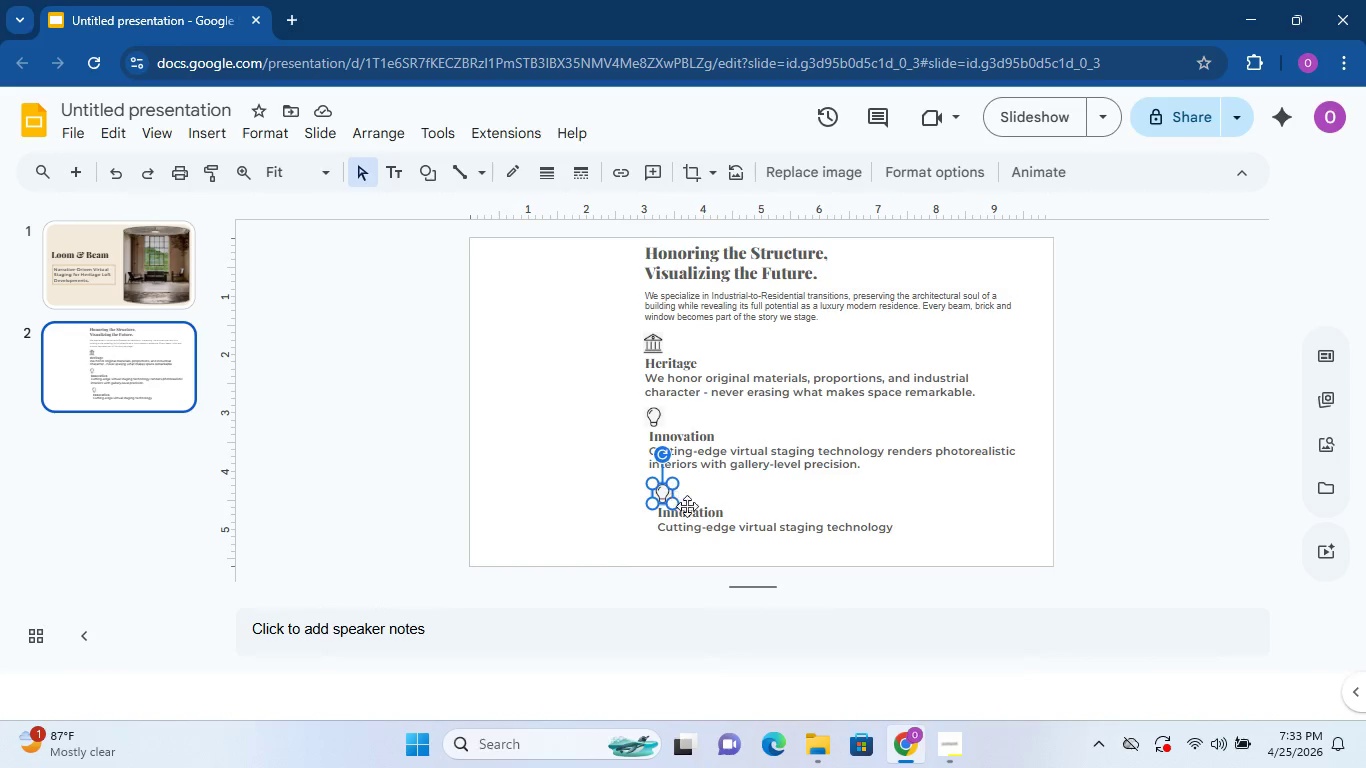 
hold_key(key=ControlLeft, duration=1.11)
left_click([690, 511])
 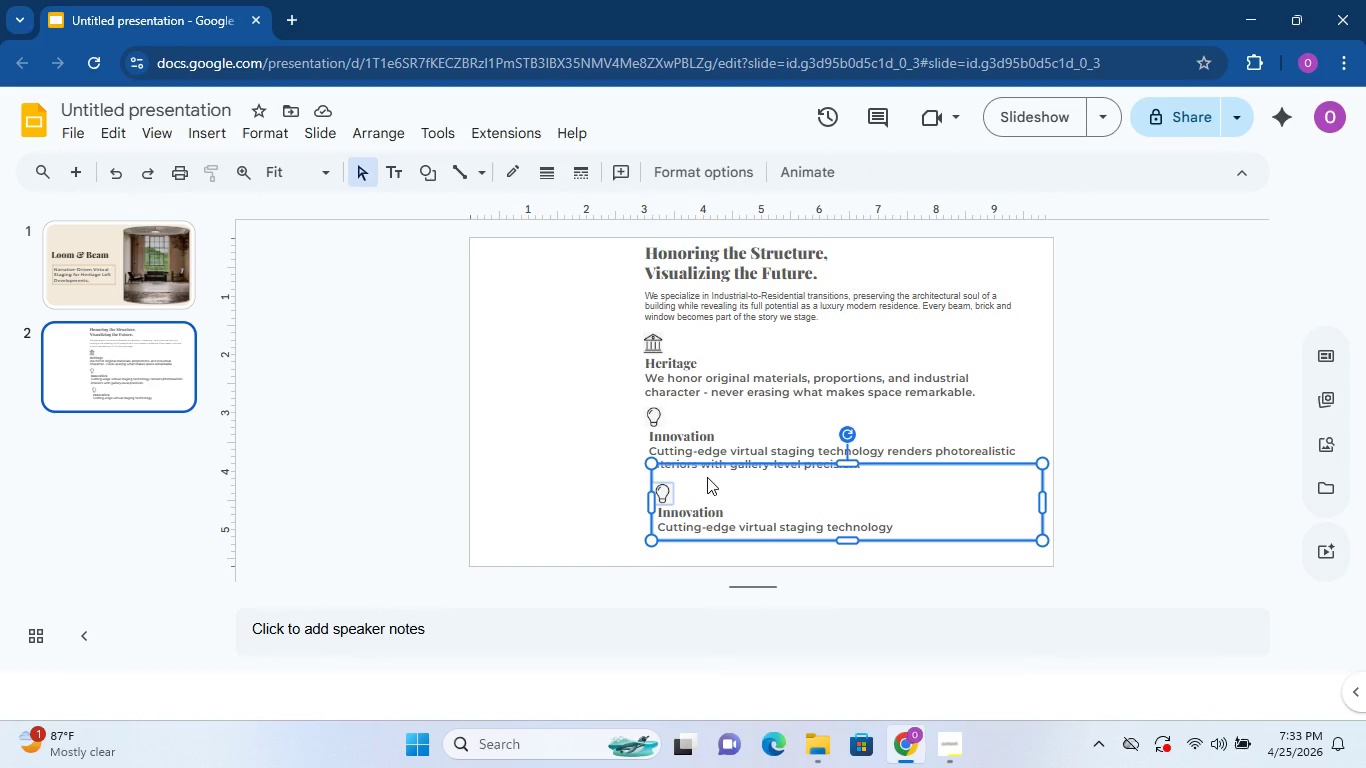 
key(ArrowLeft)
 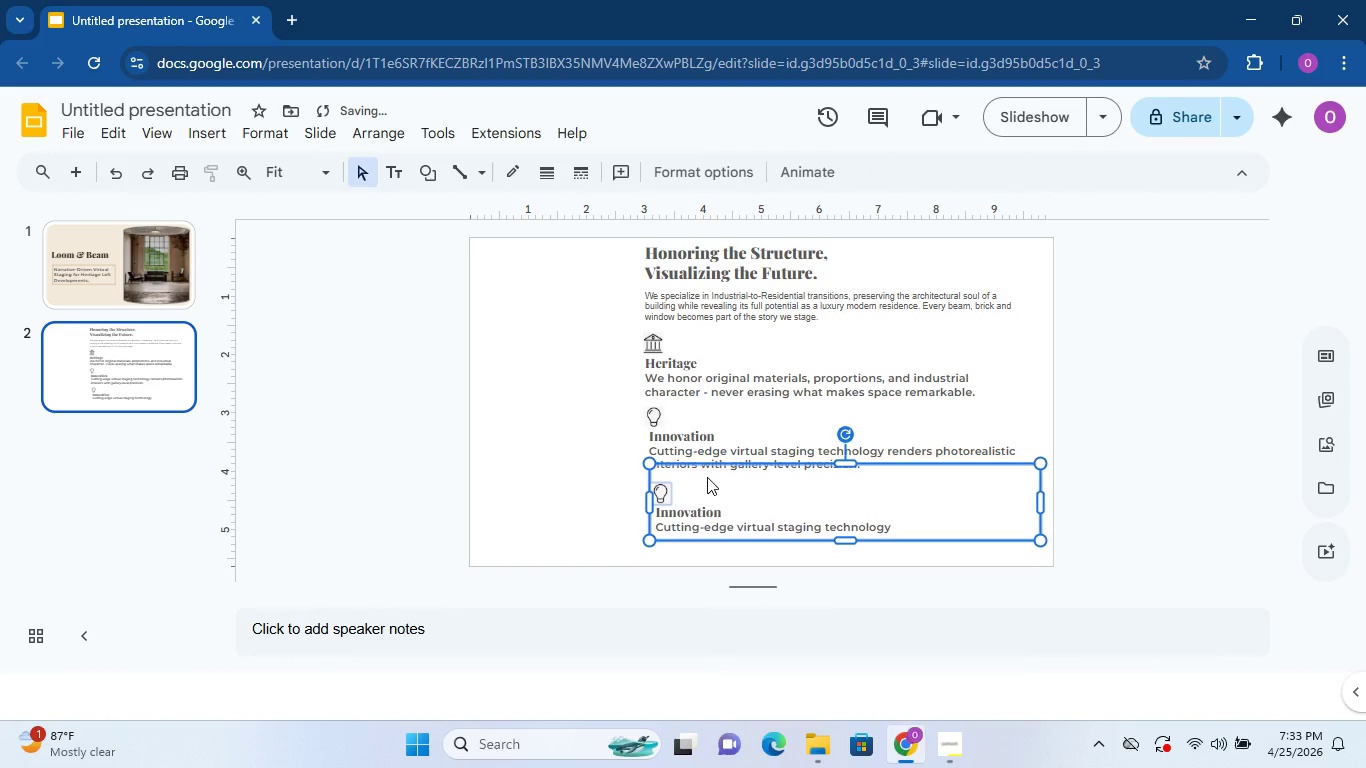 
key(ArrowLeft)
 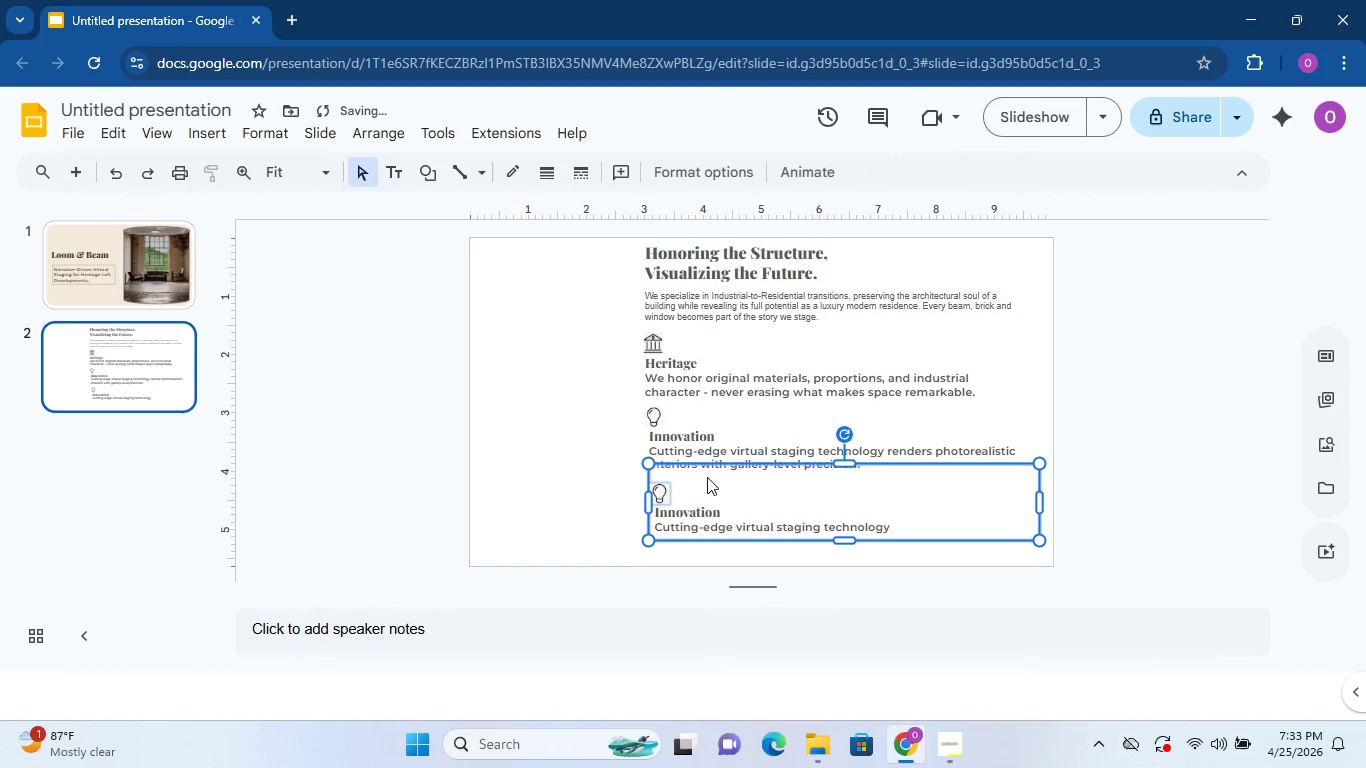 
key(ArrowLeft)
 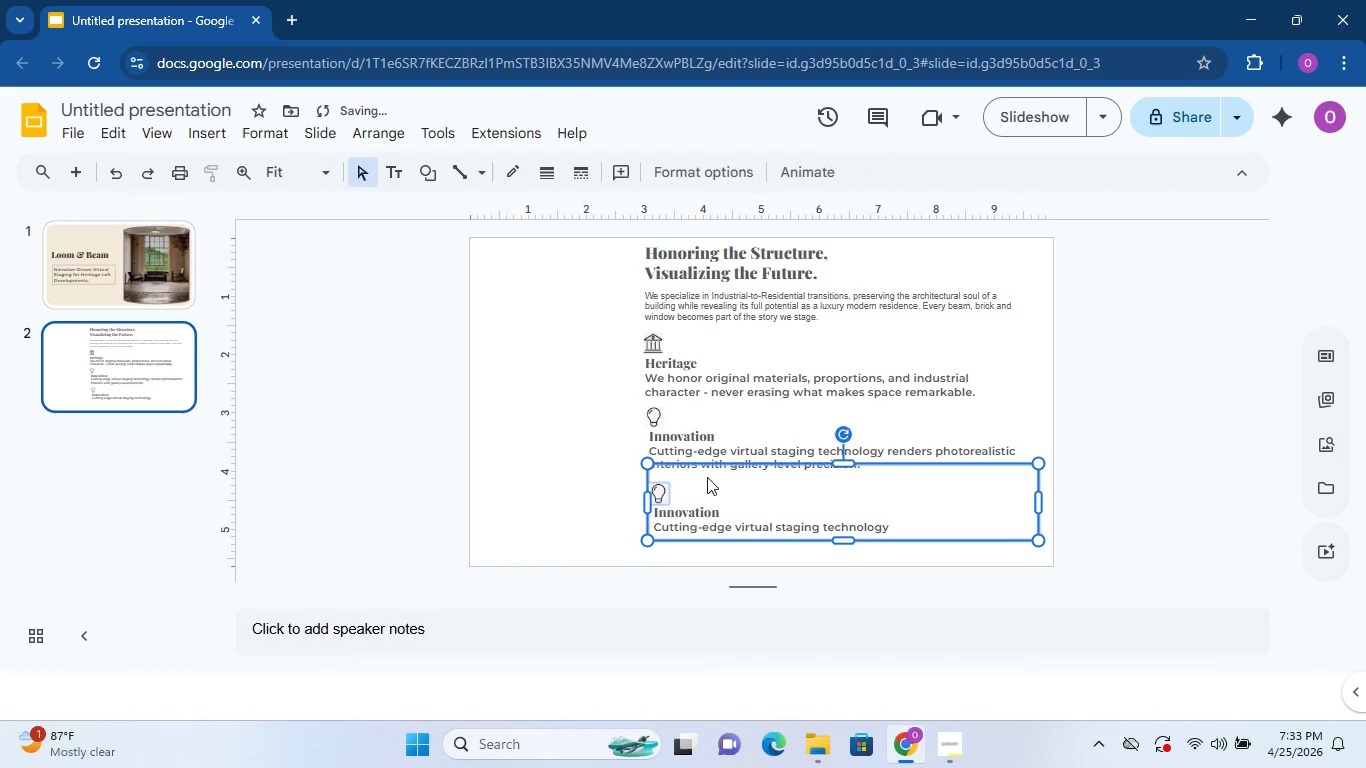 
key(ArrowLeft)
 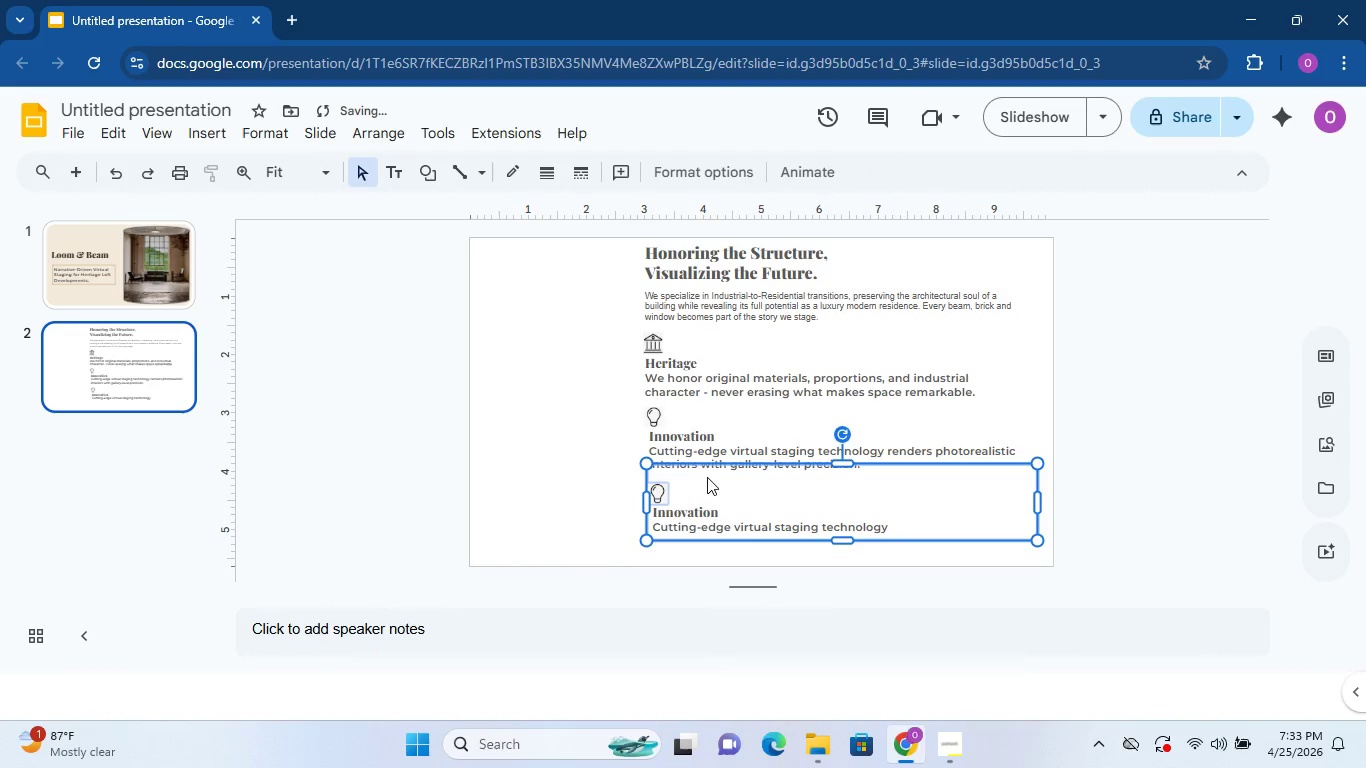 
key(ArrowLeft)
 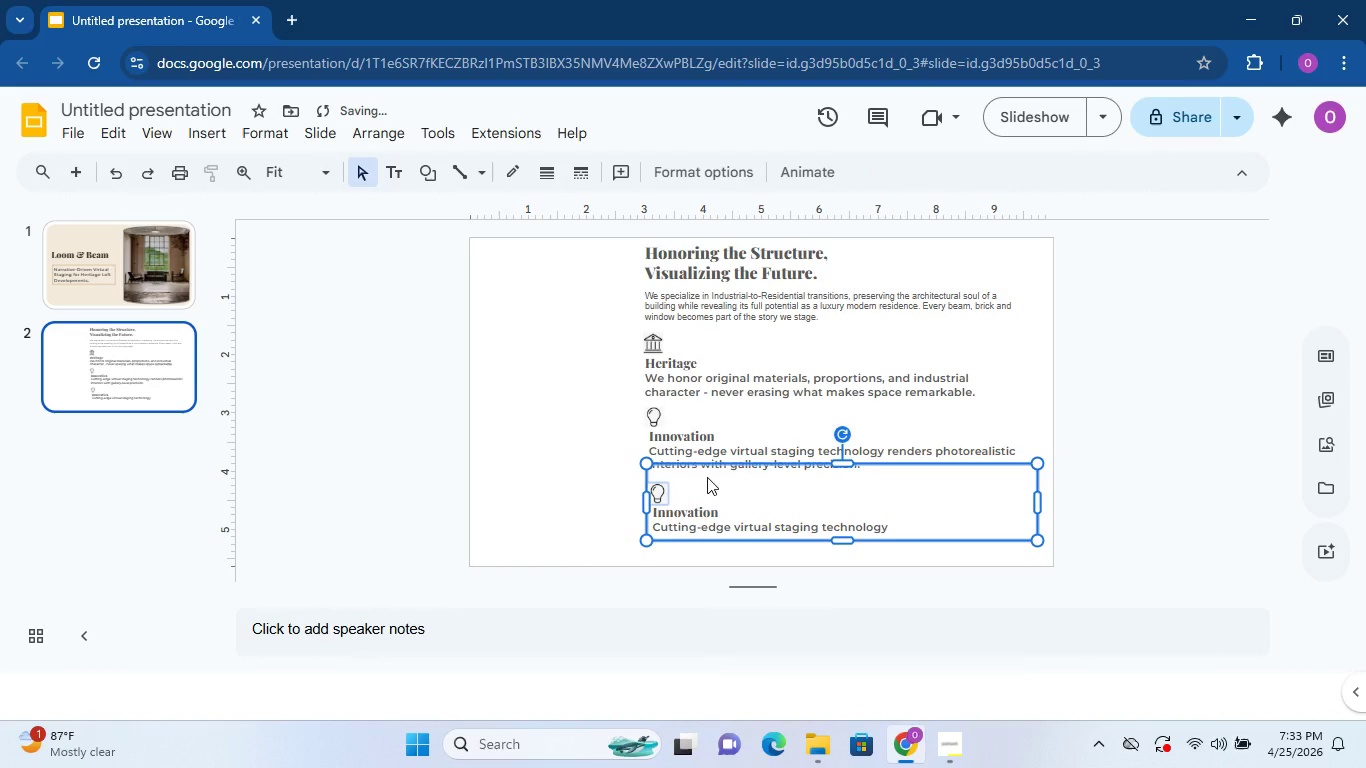 
key(ArrowLeft)
 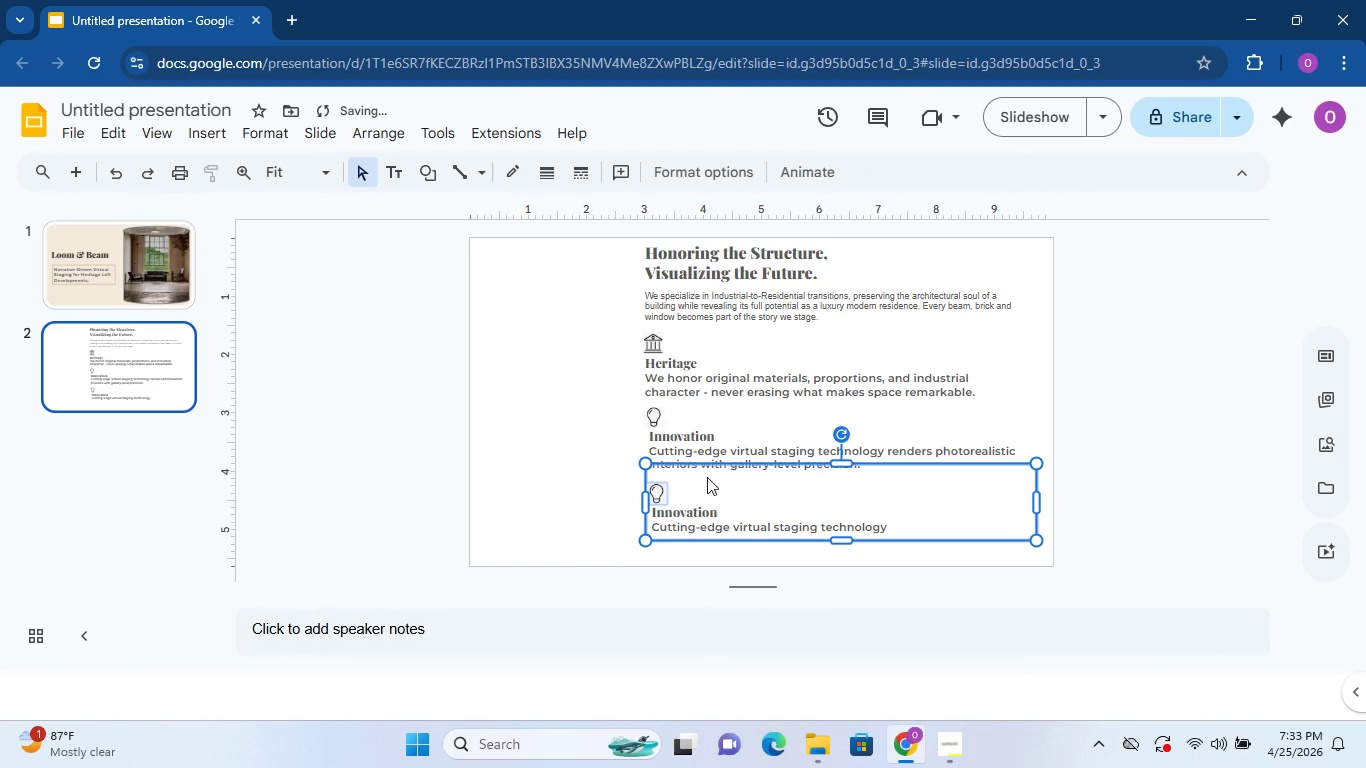 
key(Shift+ShiftRight)
 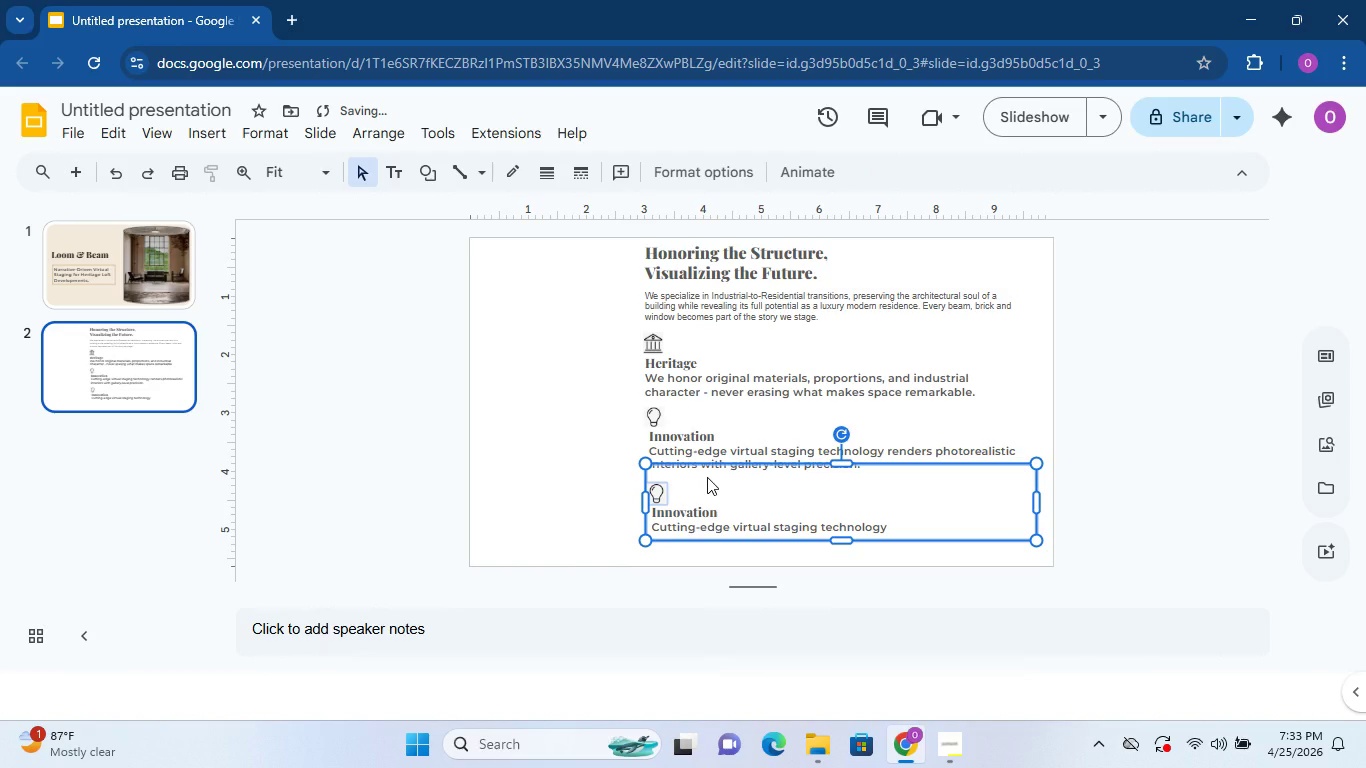 
key(ArrowUp)
 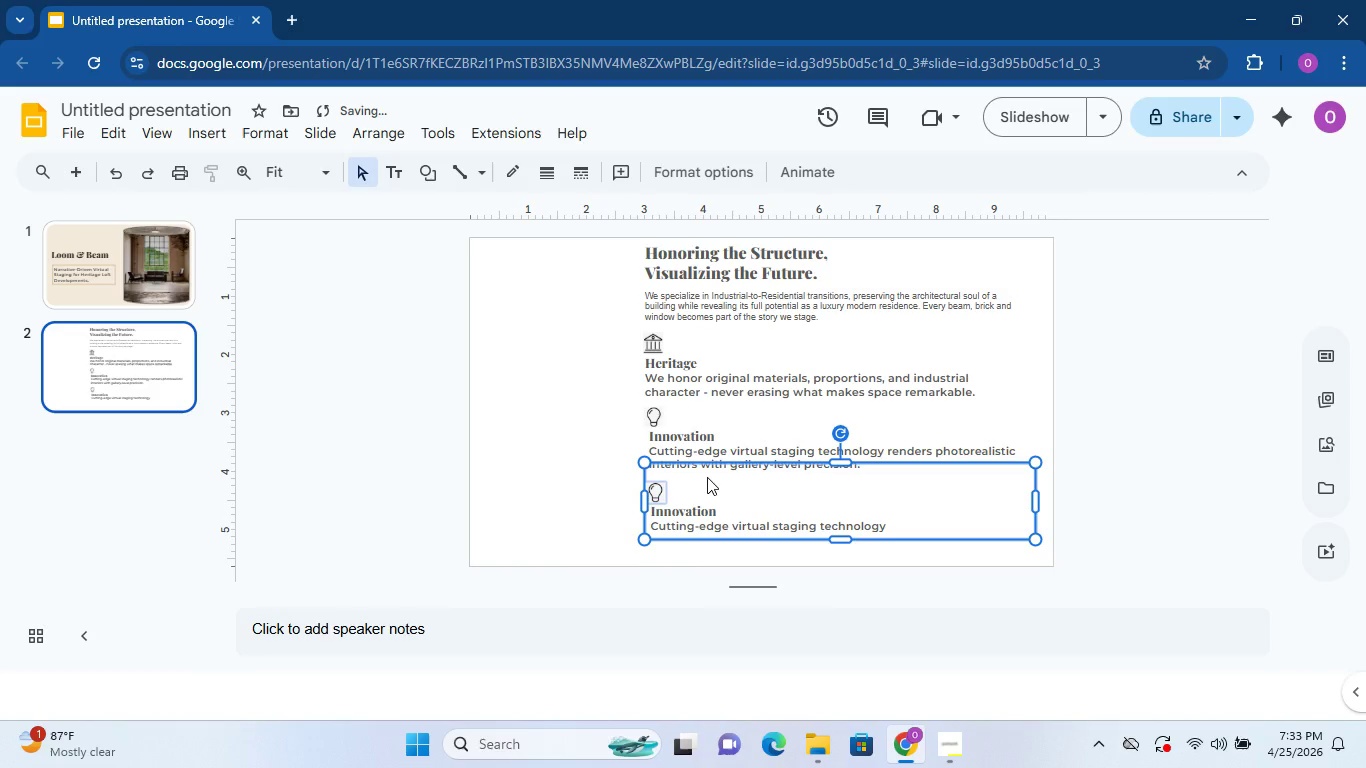 
key(ArrowLeft)
 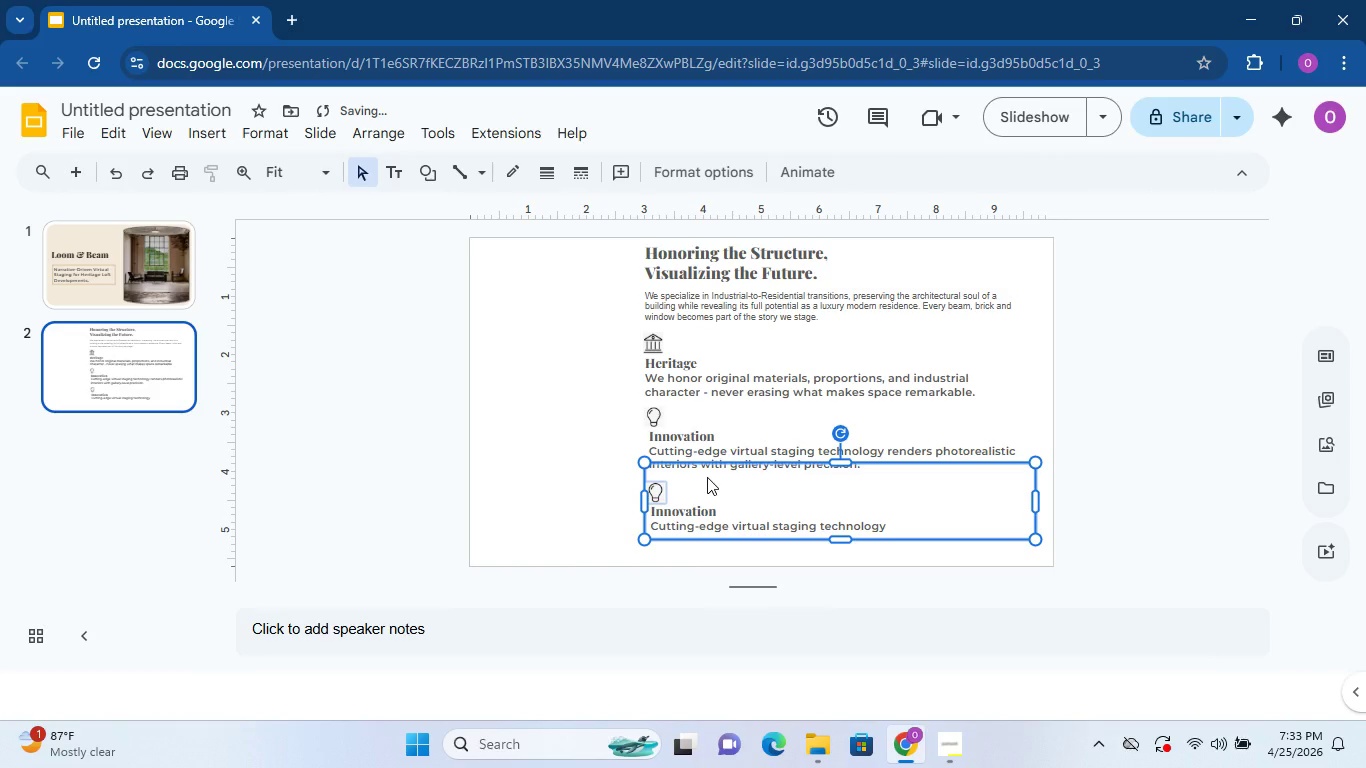 
key(ArrowRight)
 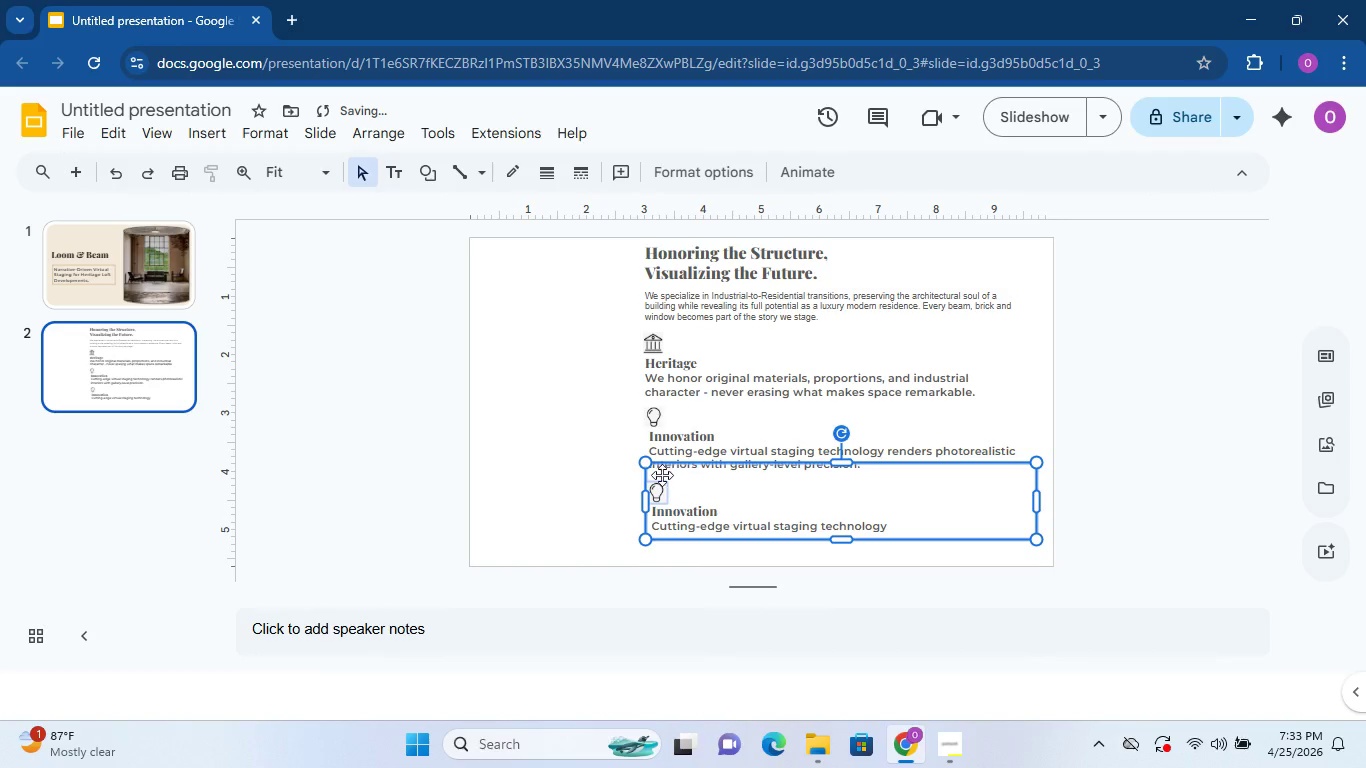 
left_click([591, 466])
 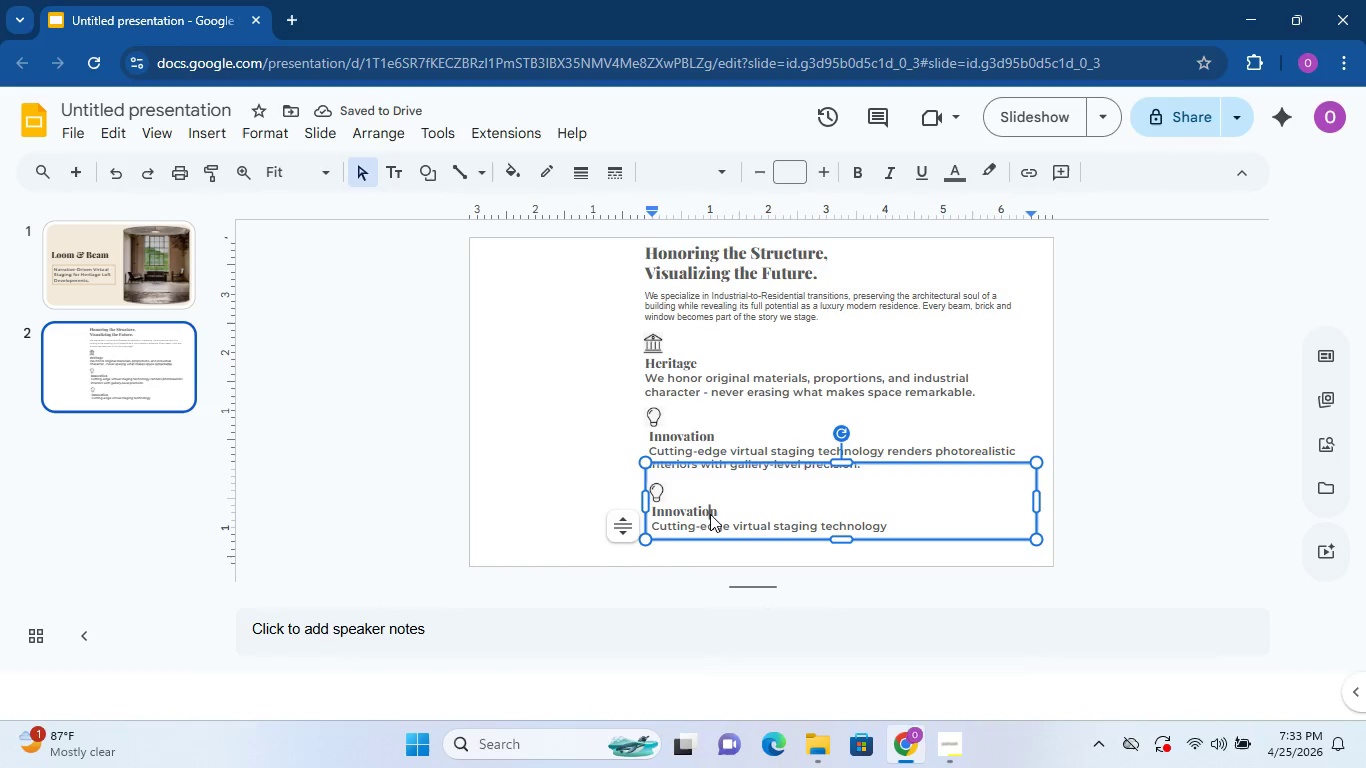 
double_click([704, 511])
 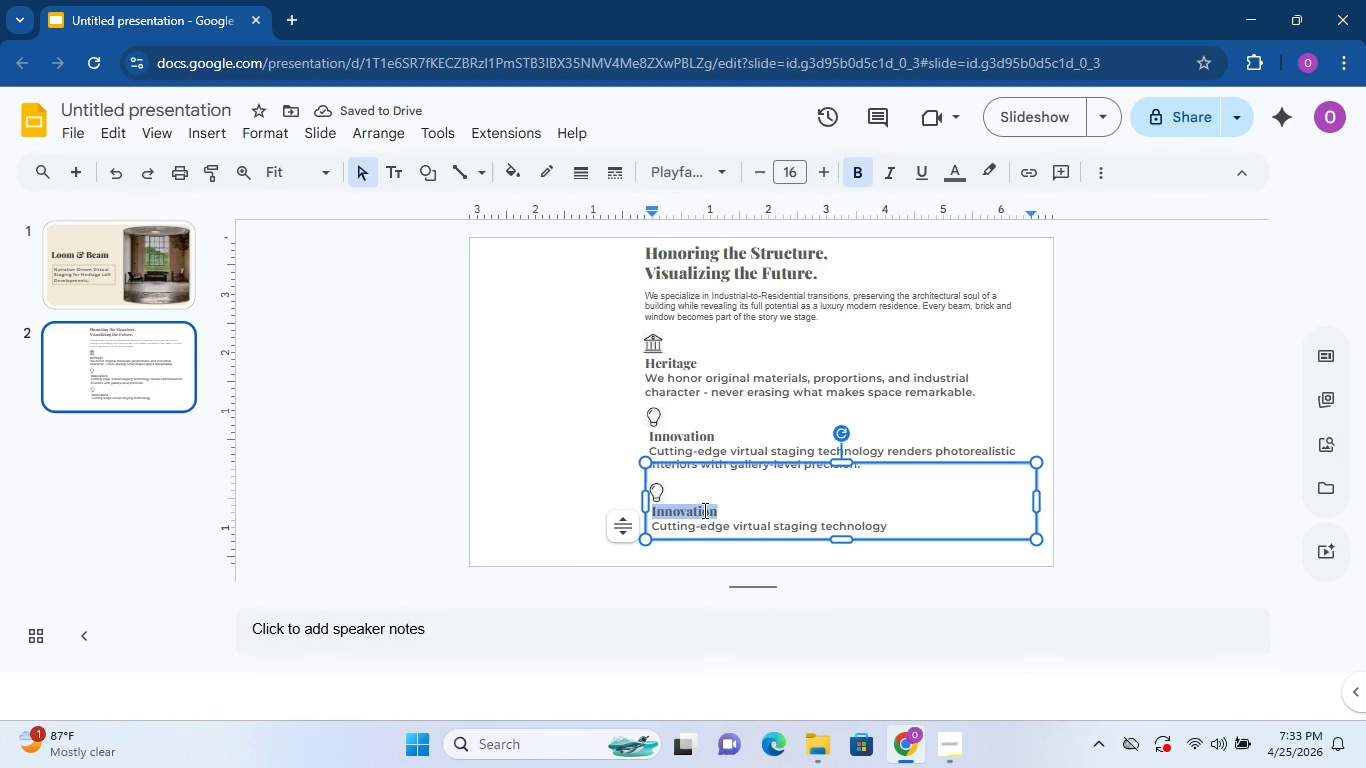 
triple_click([703, 510])
 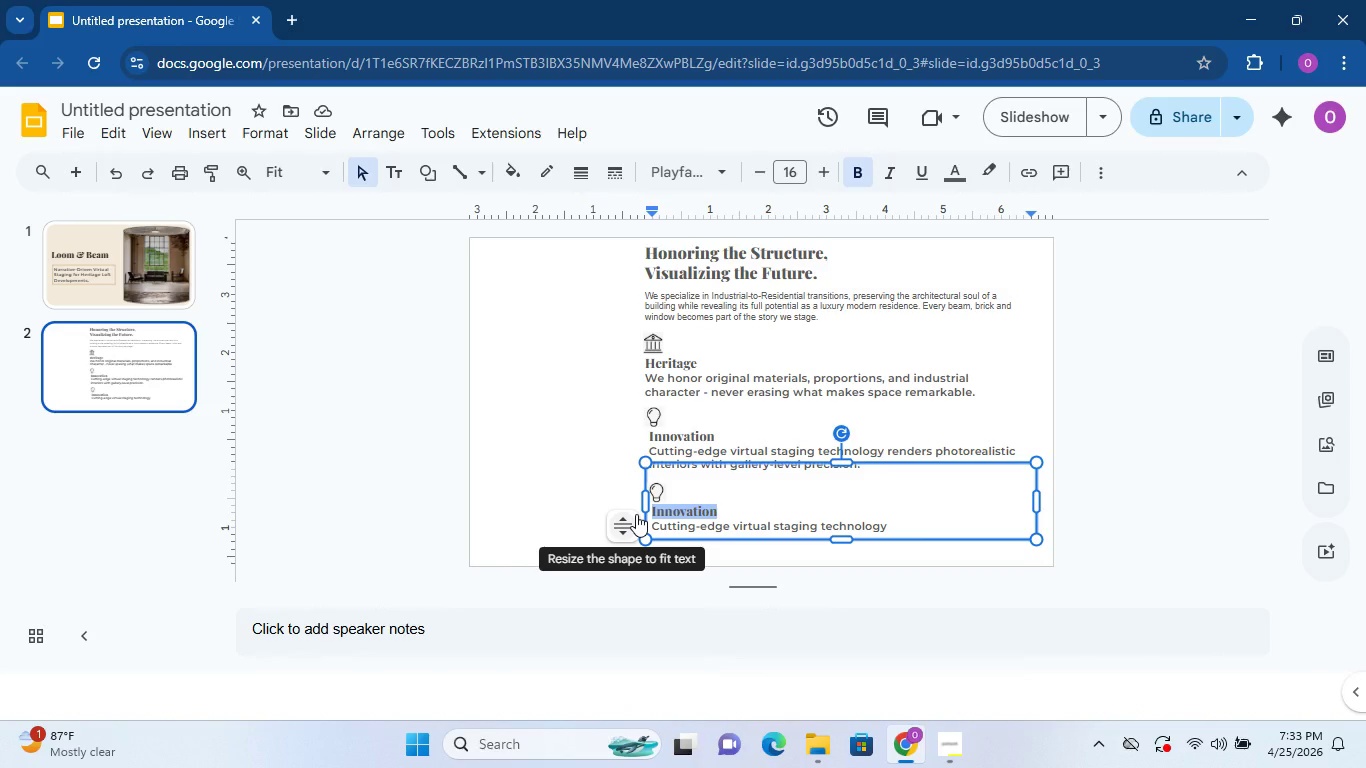 
wait(11.05)
 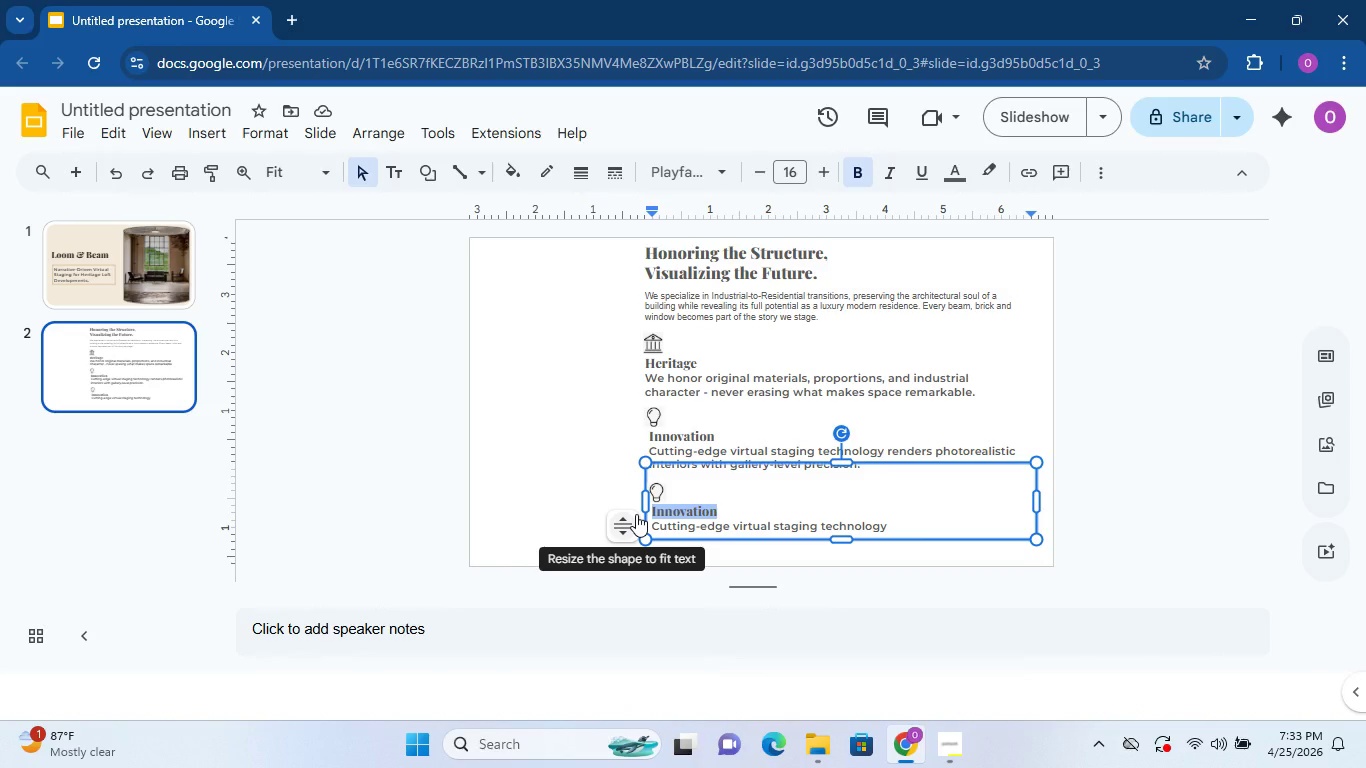 
type(Precison )
 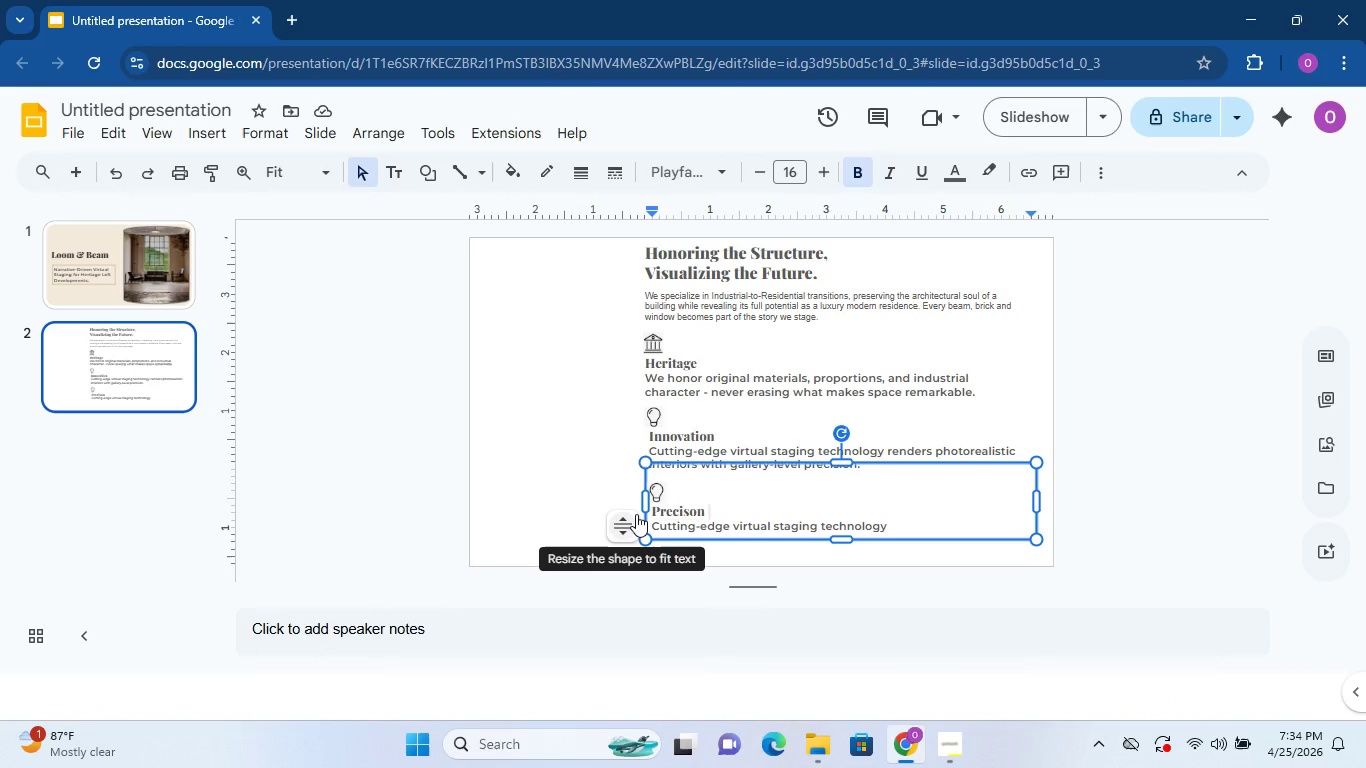 
wait(54.72)
 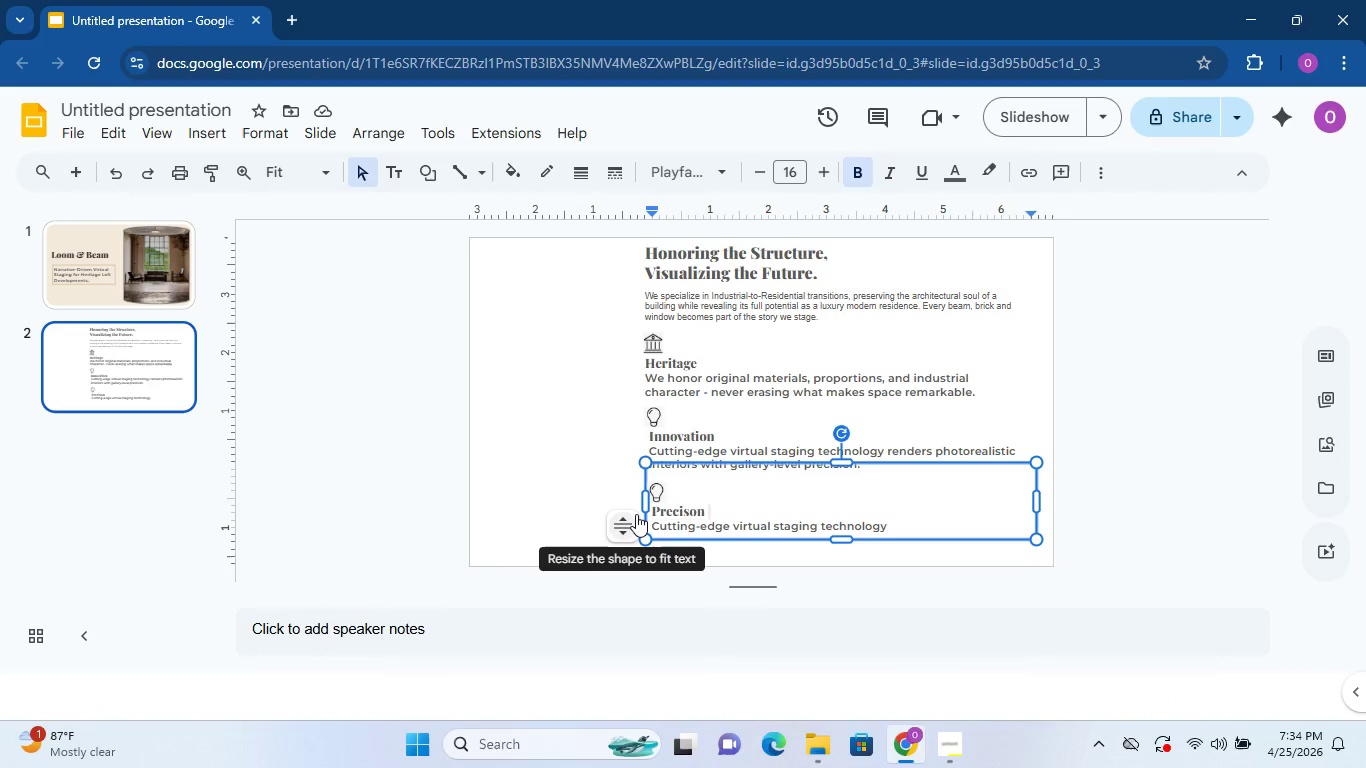 
left_click([681, 512])
 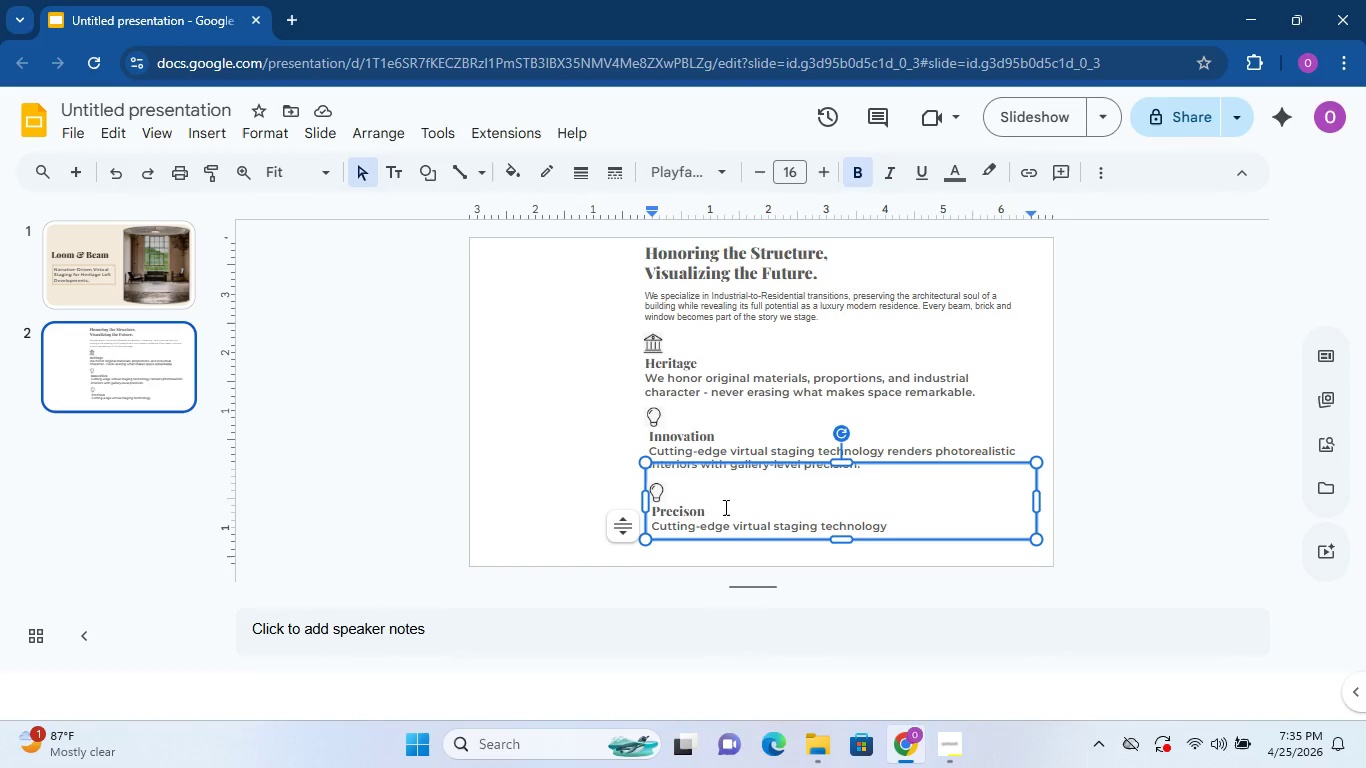 
left_click([724, 507])
 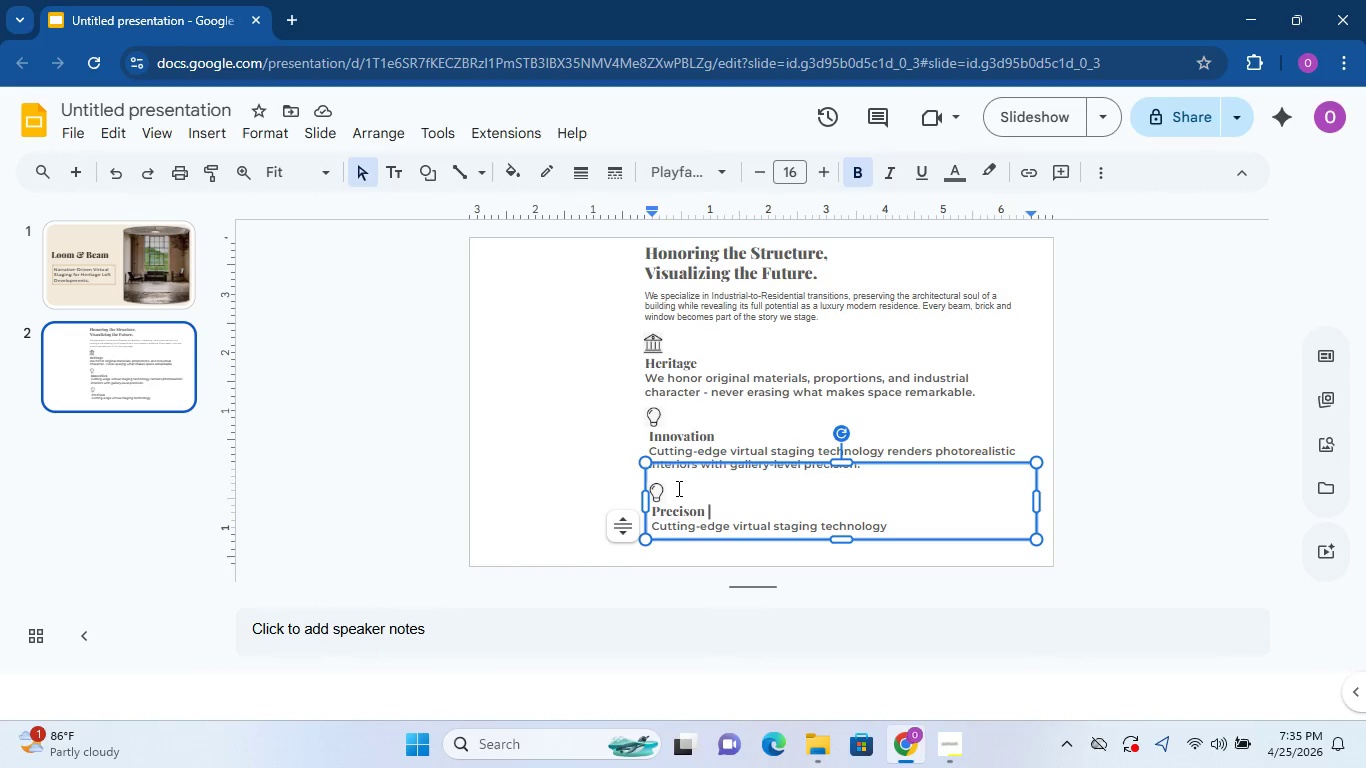 
wait(5.77)
 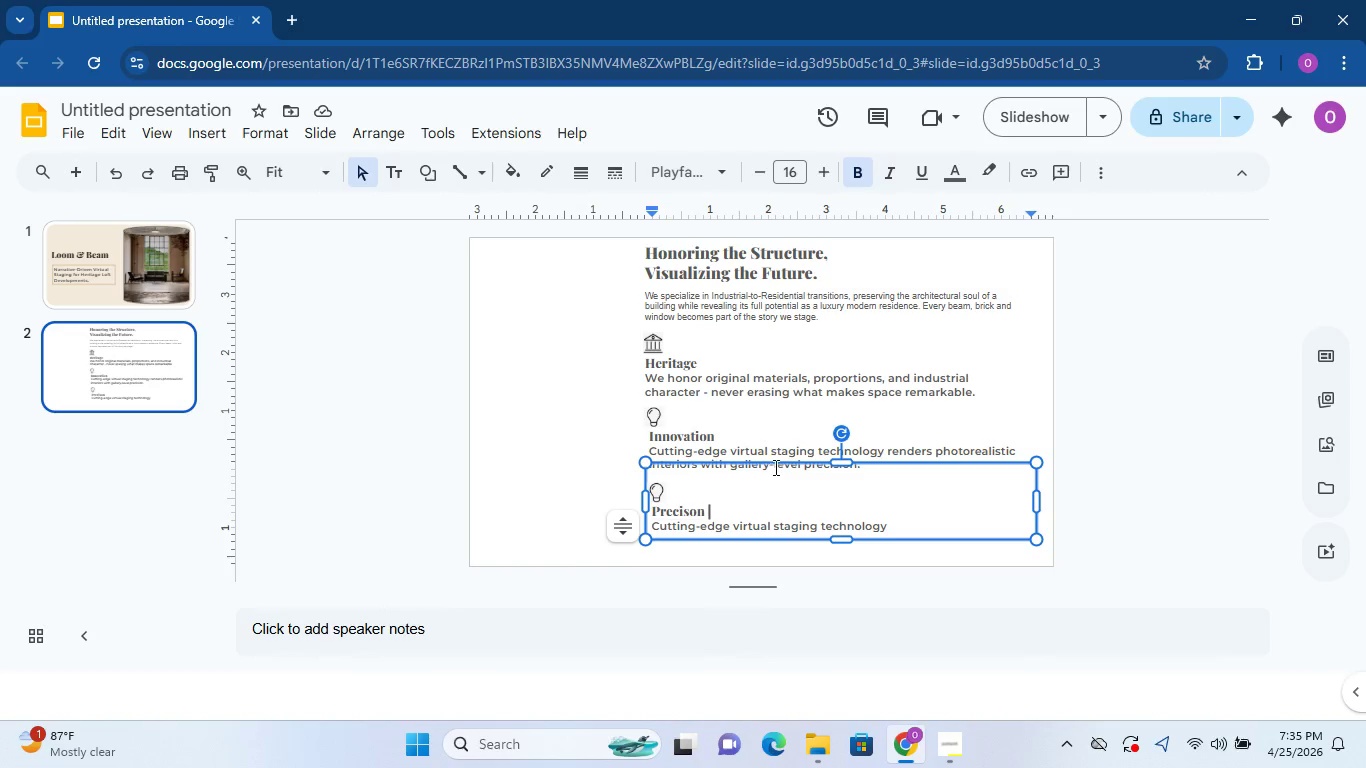 
hold_key(key=ControlLeft, duration=1.51)
left_click([661, 493])
 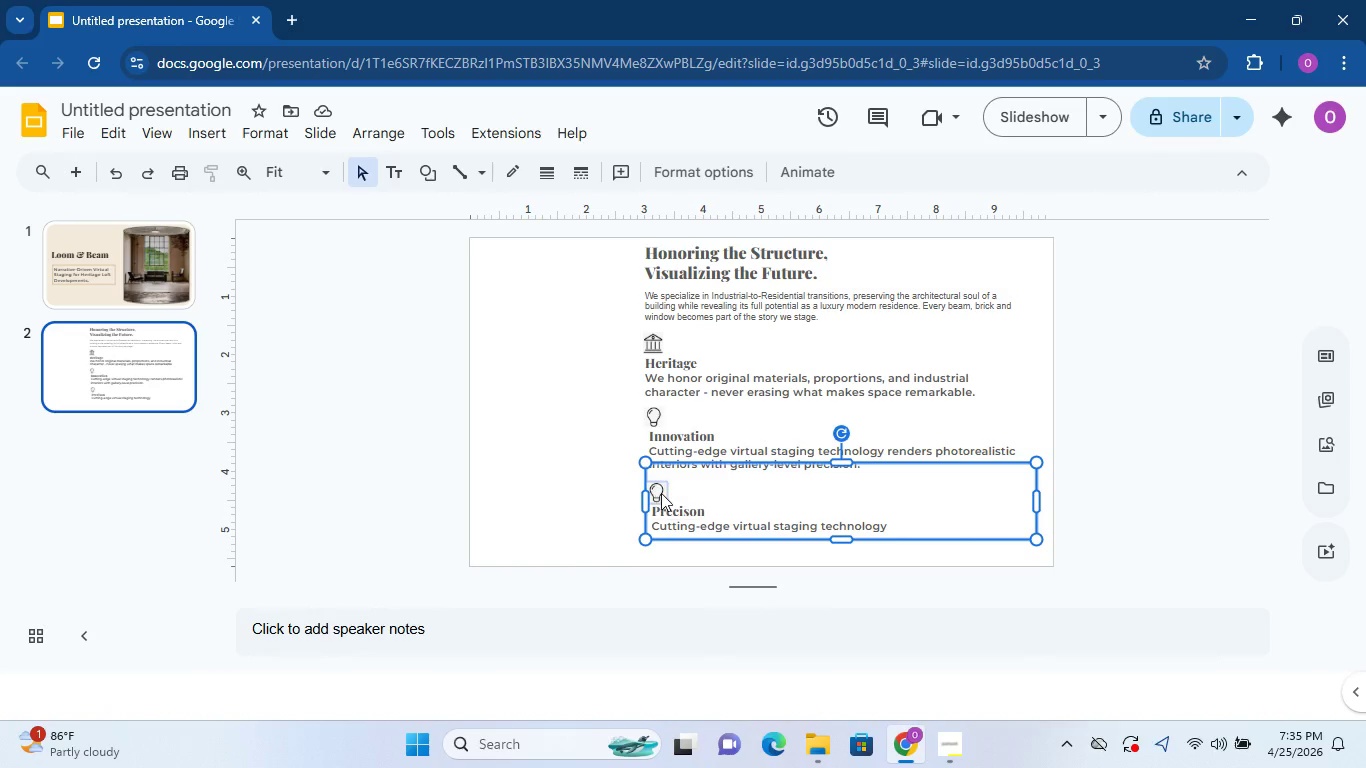 
hold_key(key=ControlLeft, duration=1.03)
 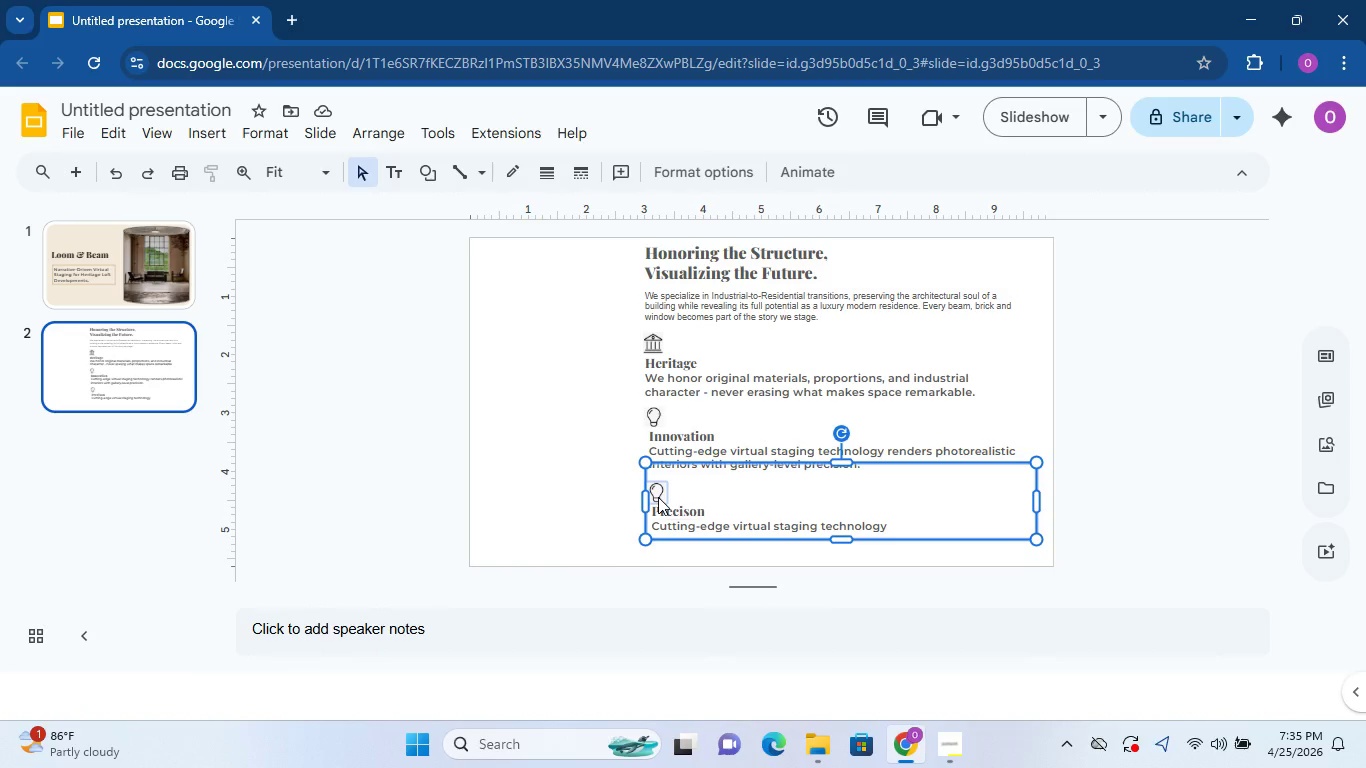 
key(ArrowUp)
 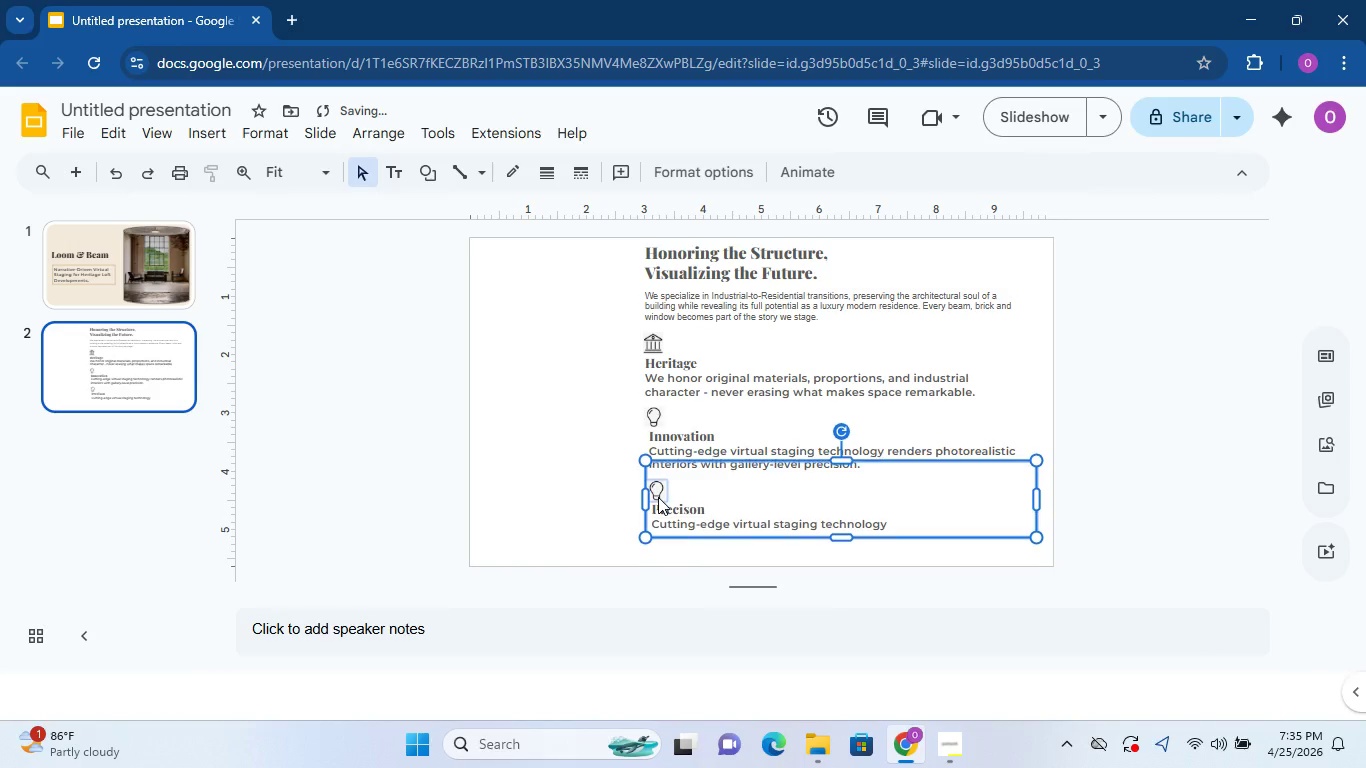 
key(ArrowUp)
 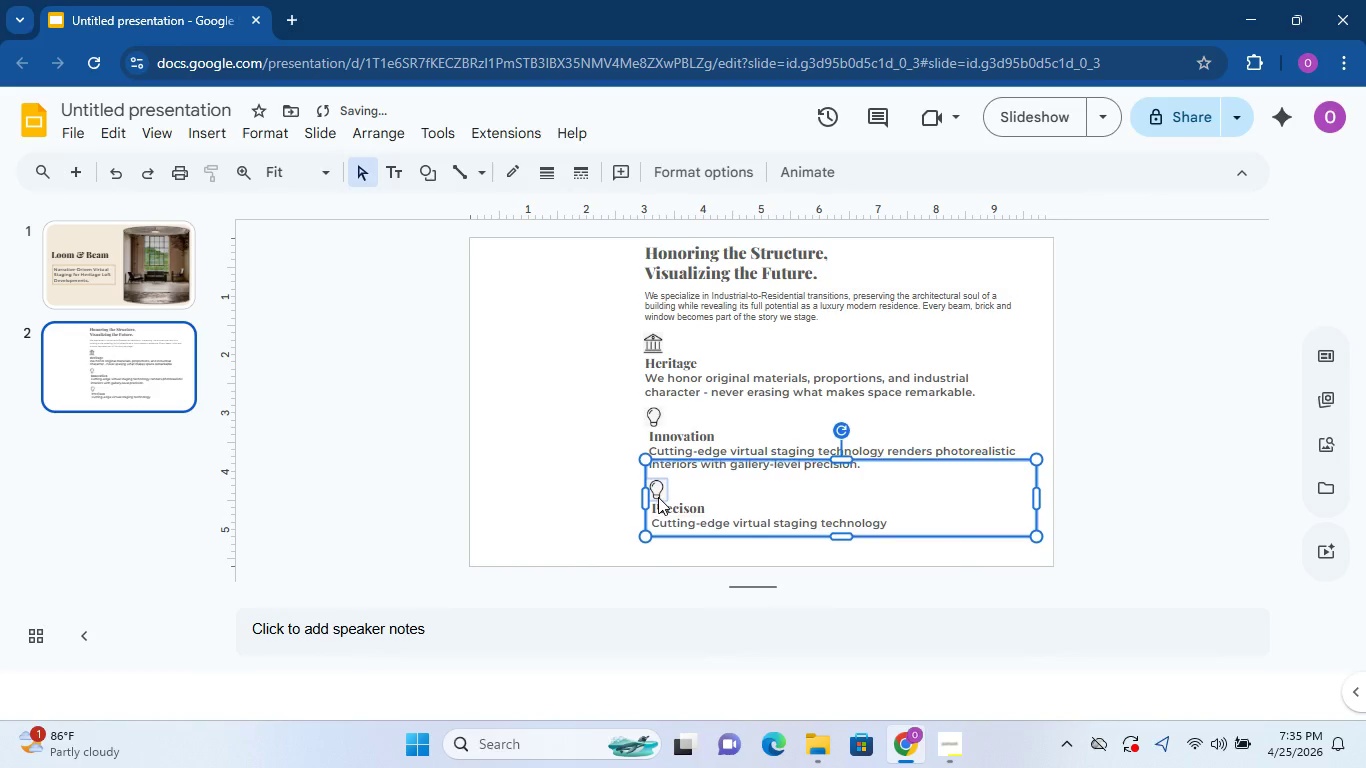 
key(ArrowUp)
 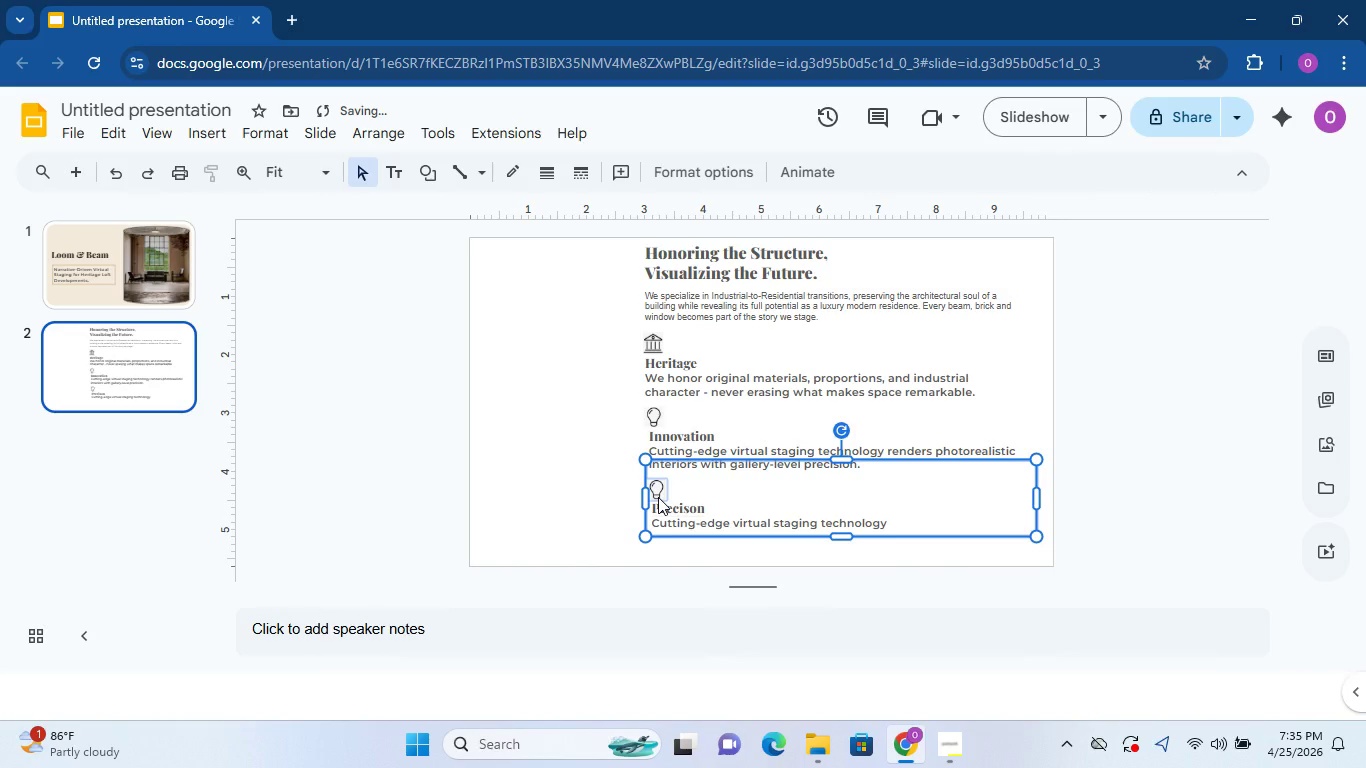 
key(ArrowDown)
 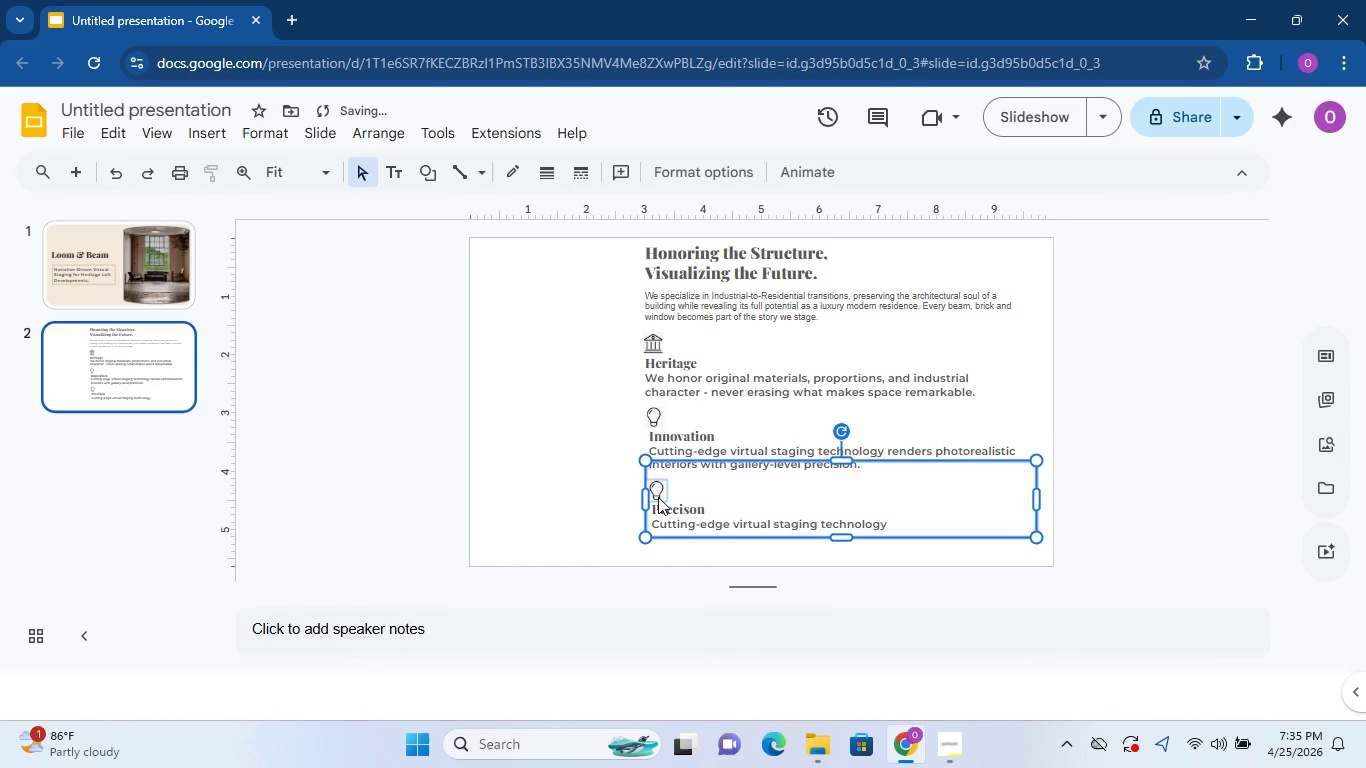 
key(ArrowDown)
 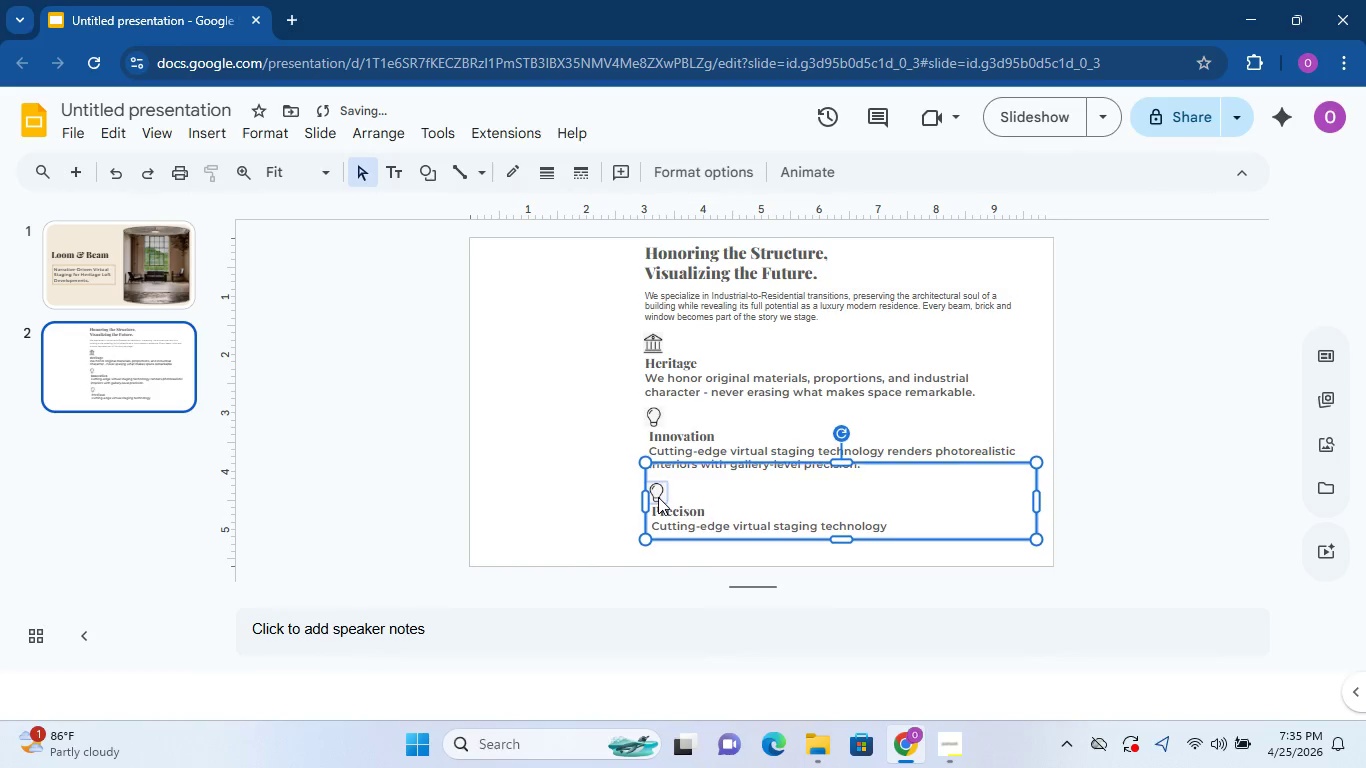 
key(ArrowDown)
 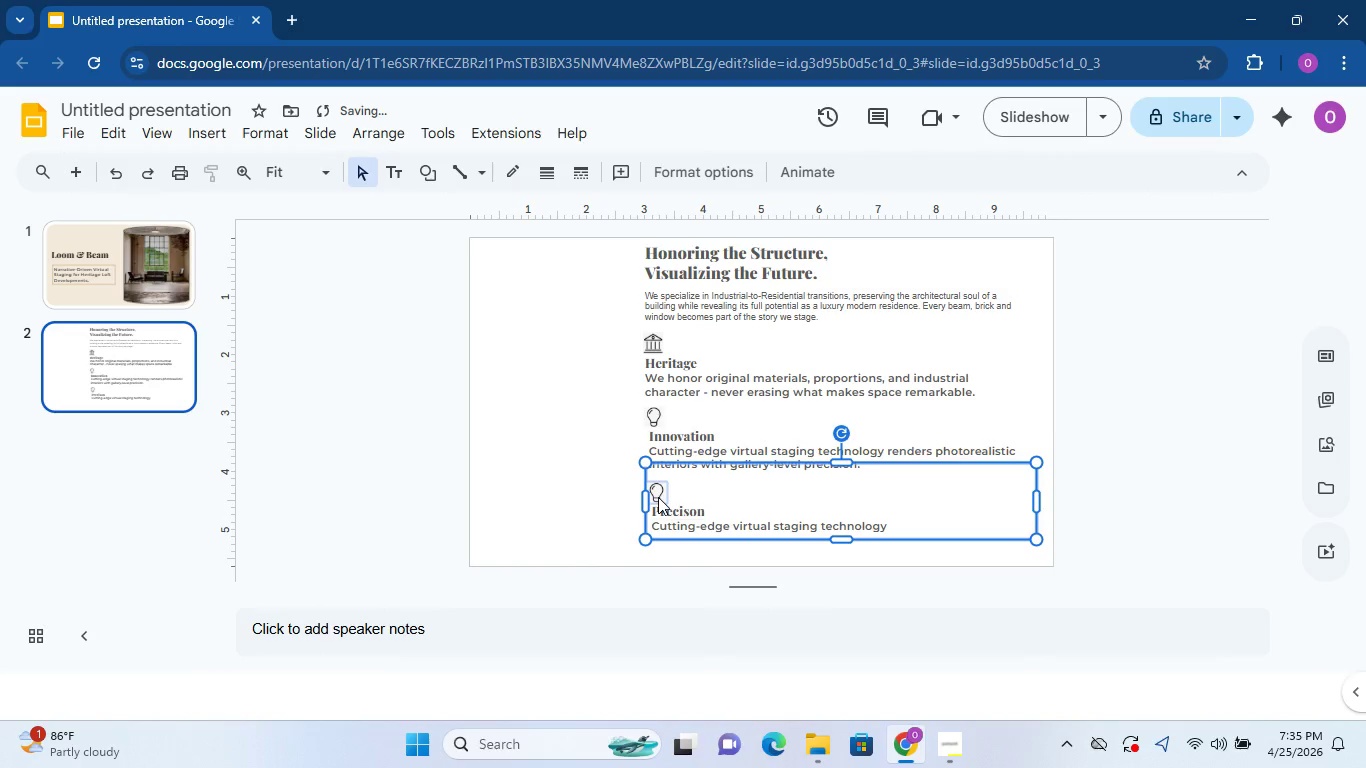 
key(ArrowDown)
 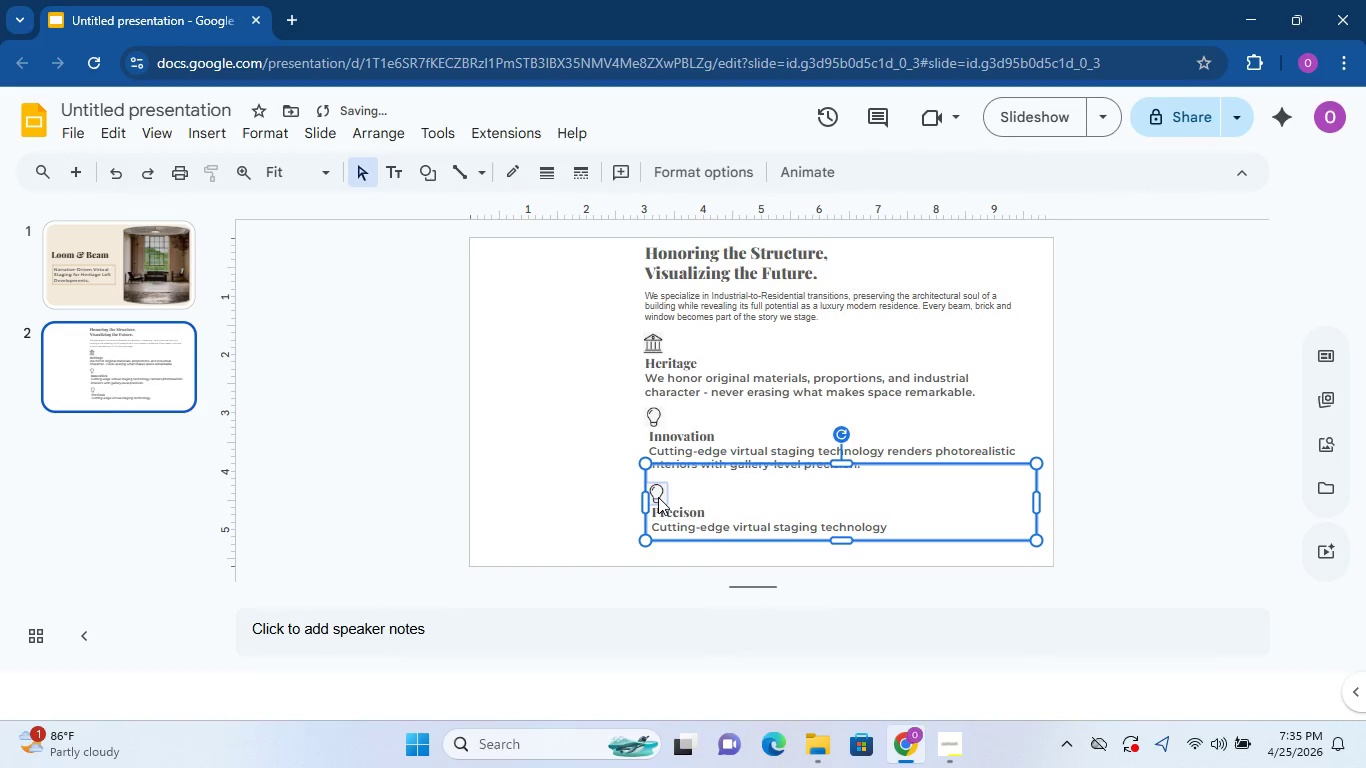 
key(ArrowDown)
 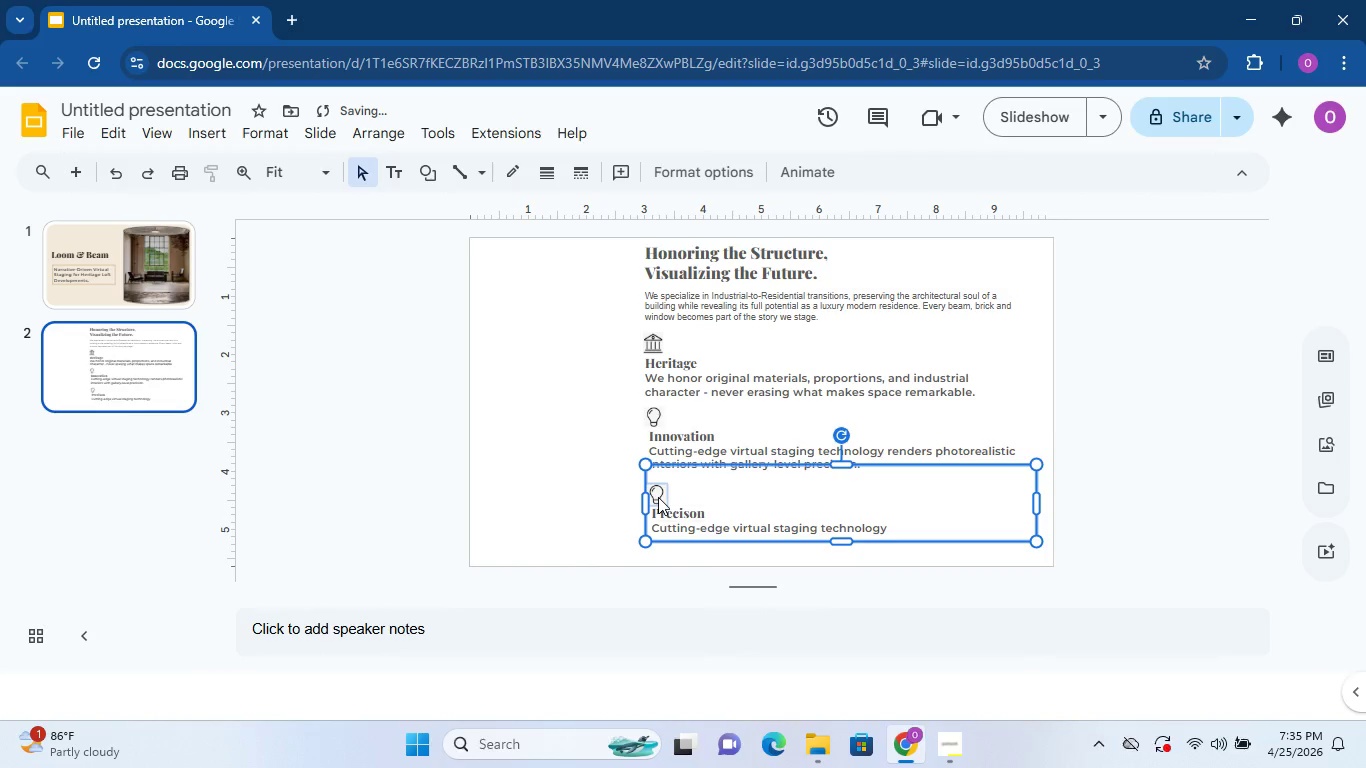 
key(ArrowDown)
 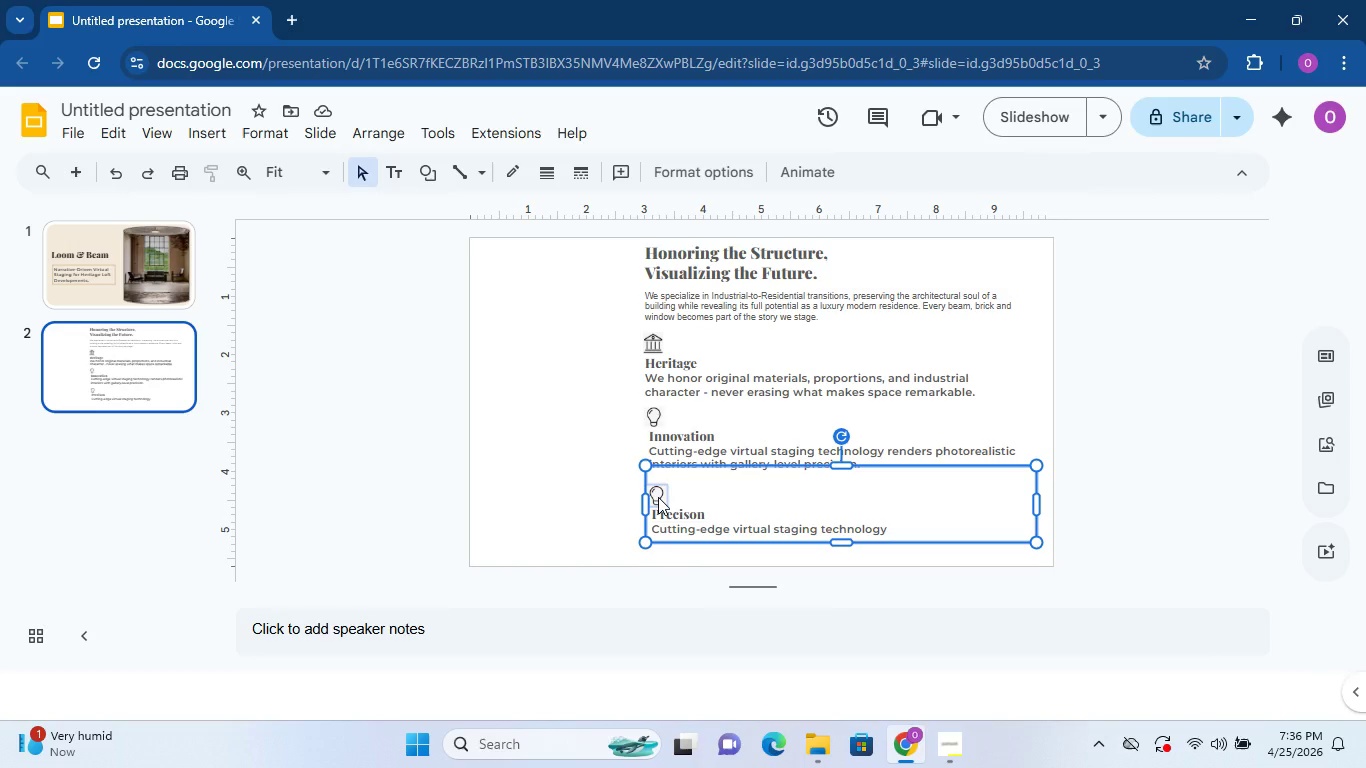 
wait(108.67)
 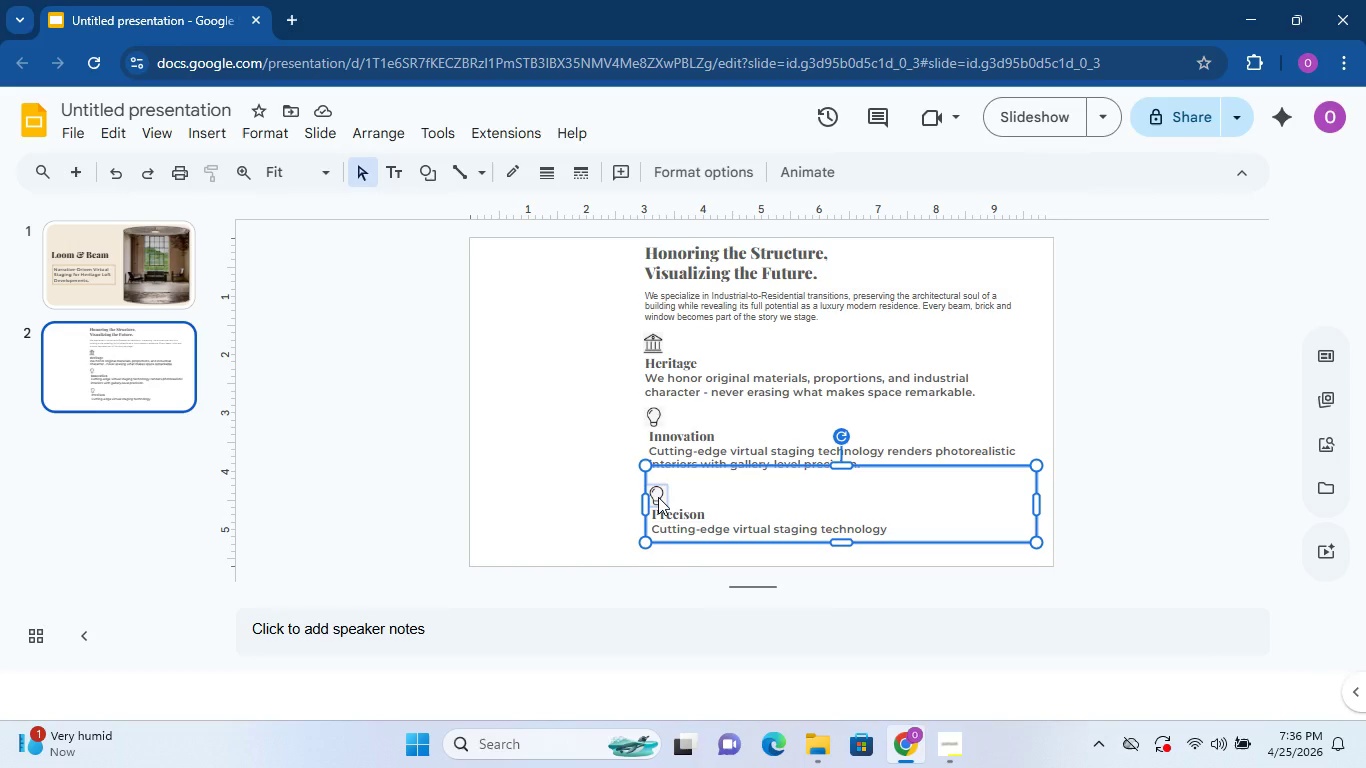 
left_click_drag(start_coordinate=[658, 493], to_coordinate=[663, 496])
 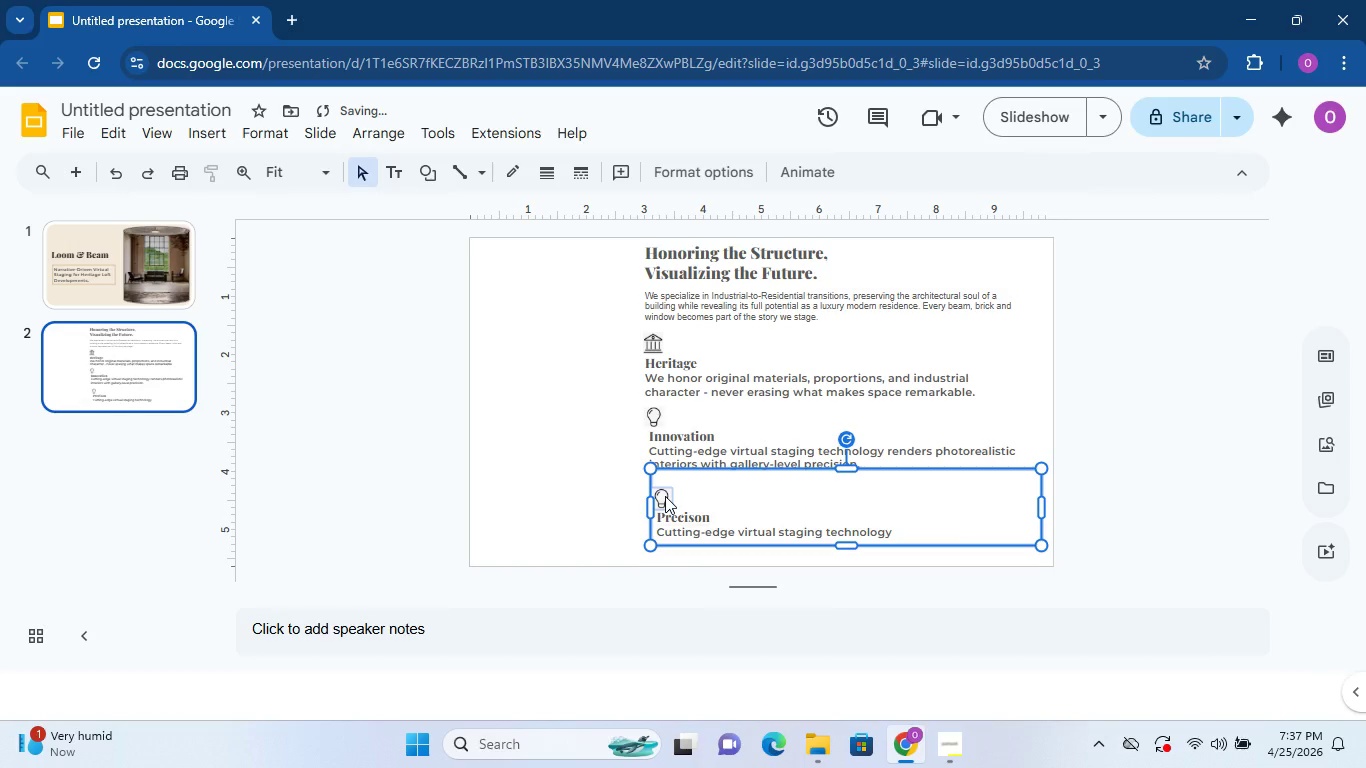 
left_click_drag(start_coordinate=[665, 496], to_coordinate=[663, 491])
 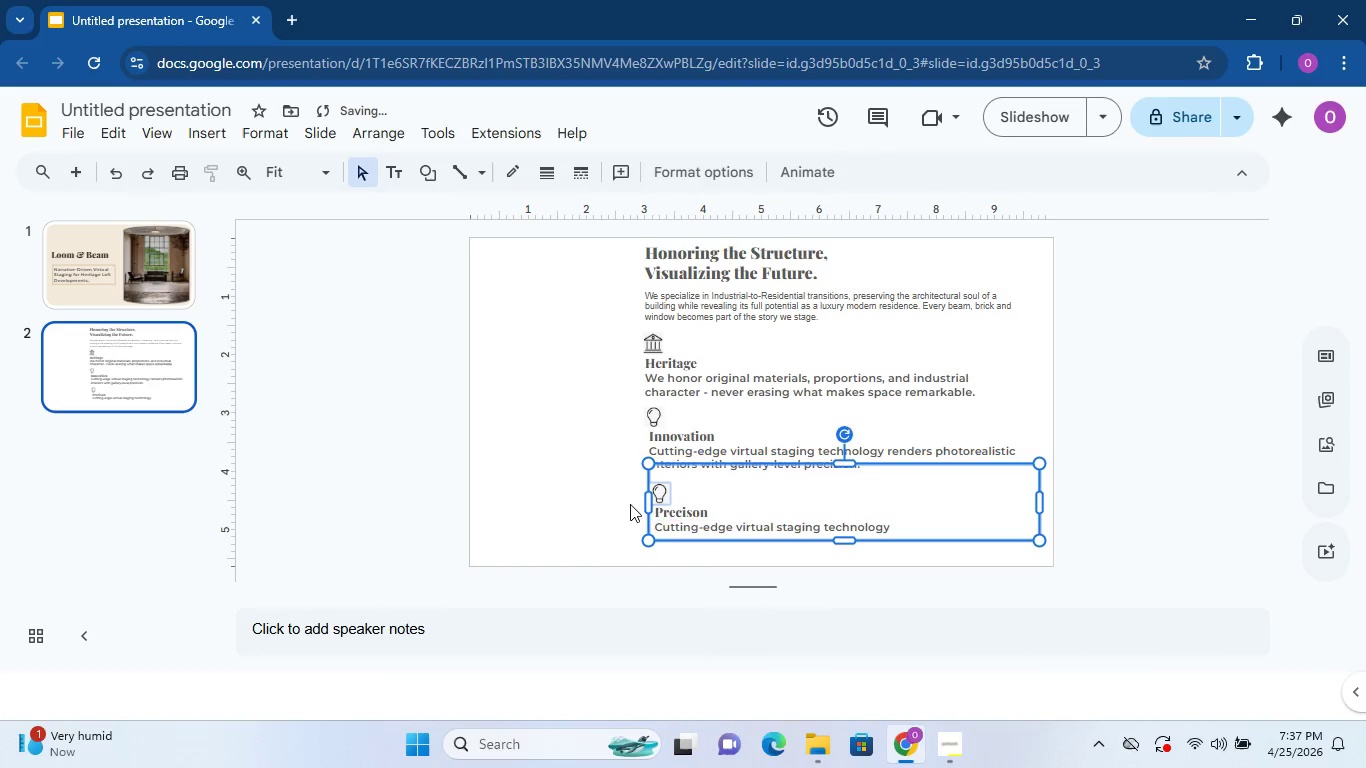 
left_click([622, 505])
 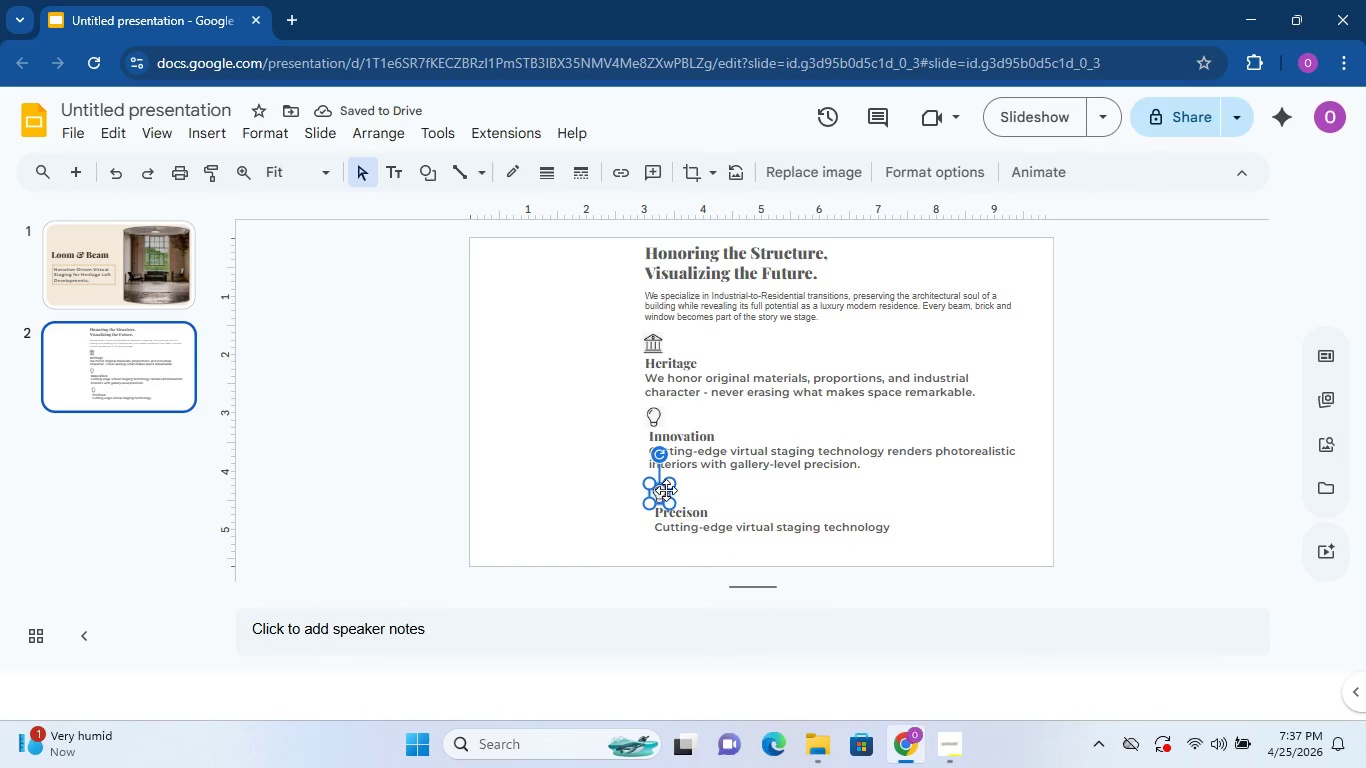 
left_click([681, 511])
 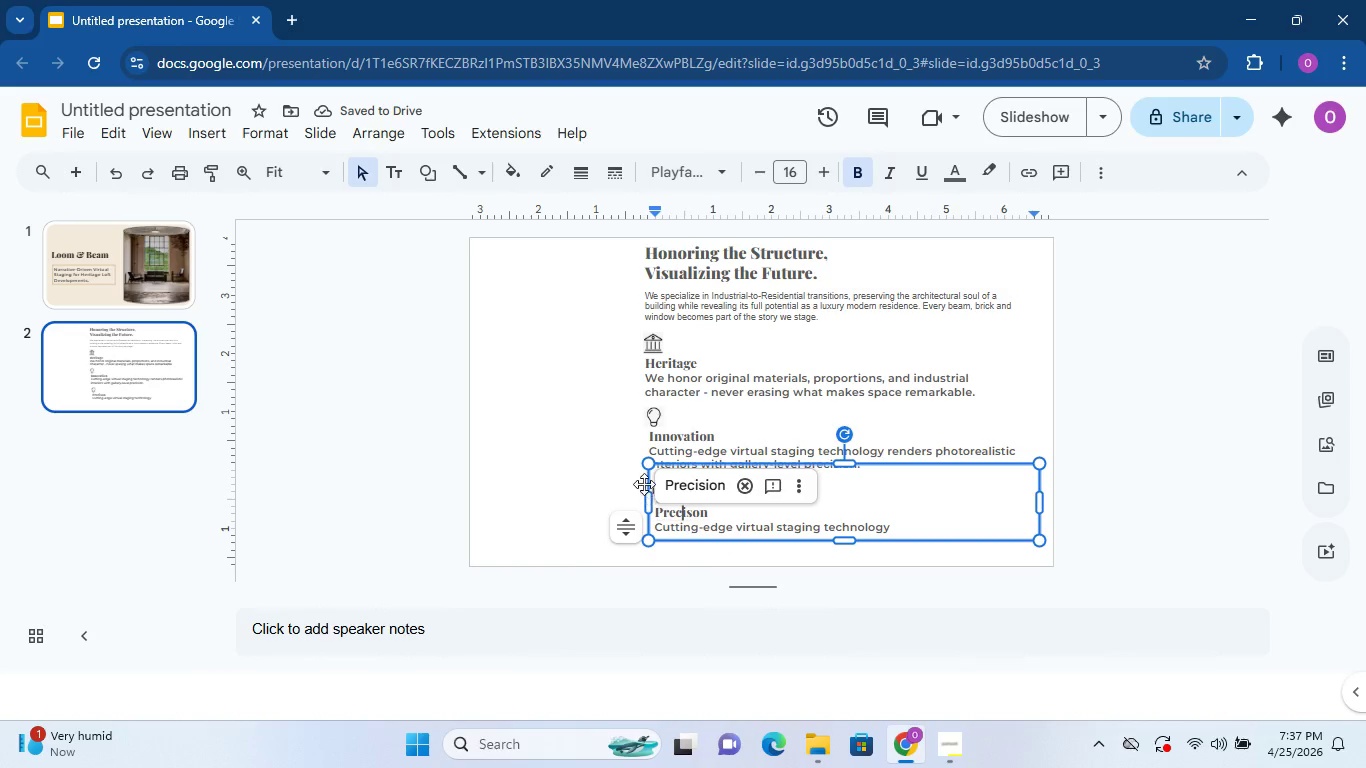 
left_click([606, 497])
 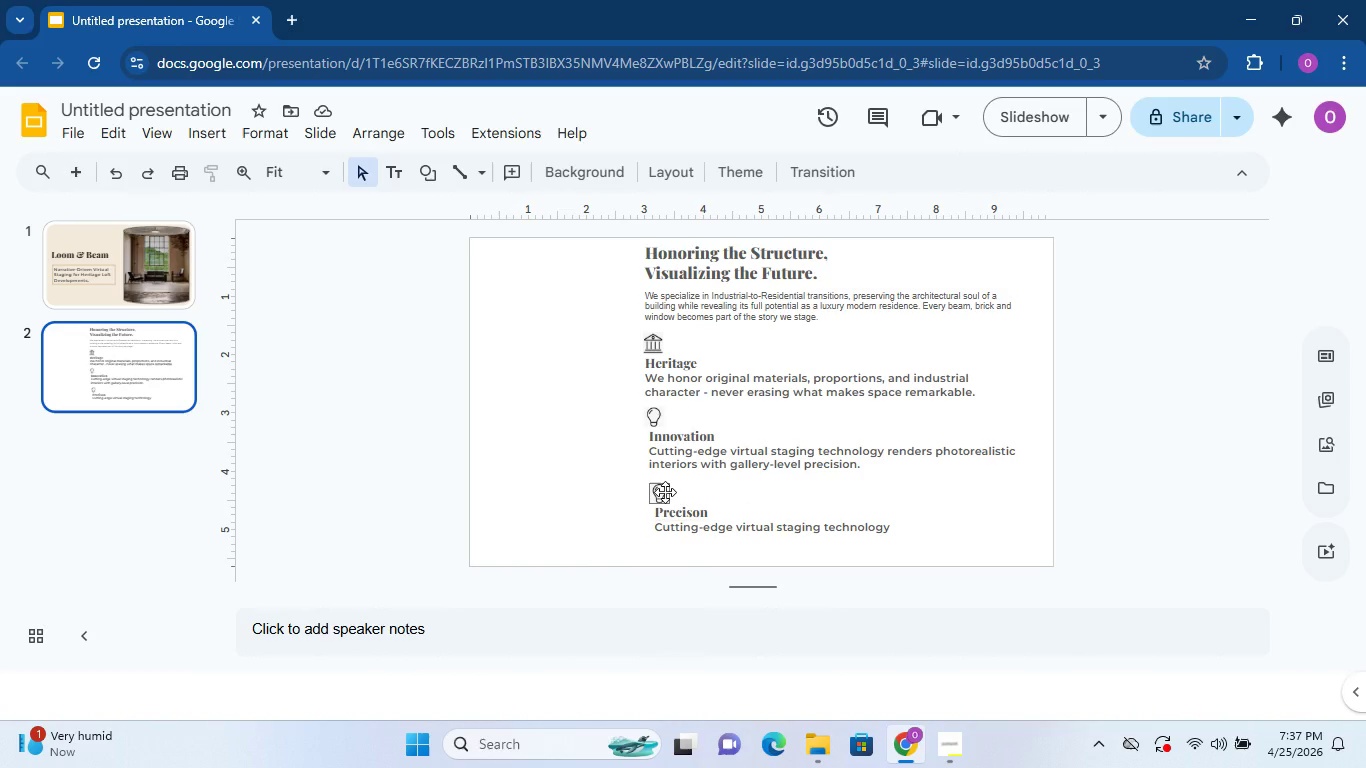 
wait(5.3)
 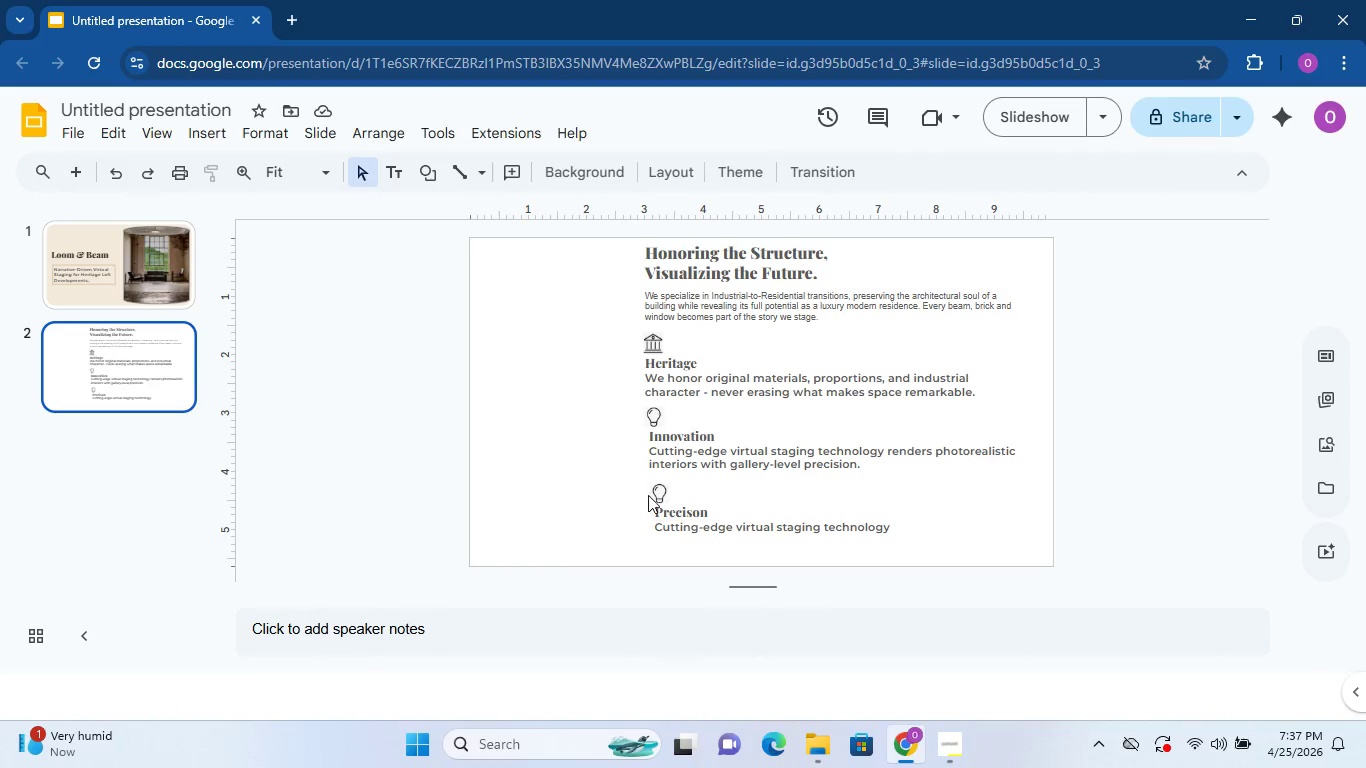 
hold_key(key=ControlLeft, duration=1.53)
left_click([666, 497])
 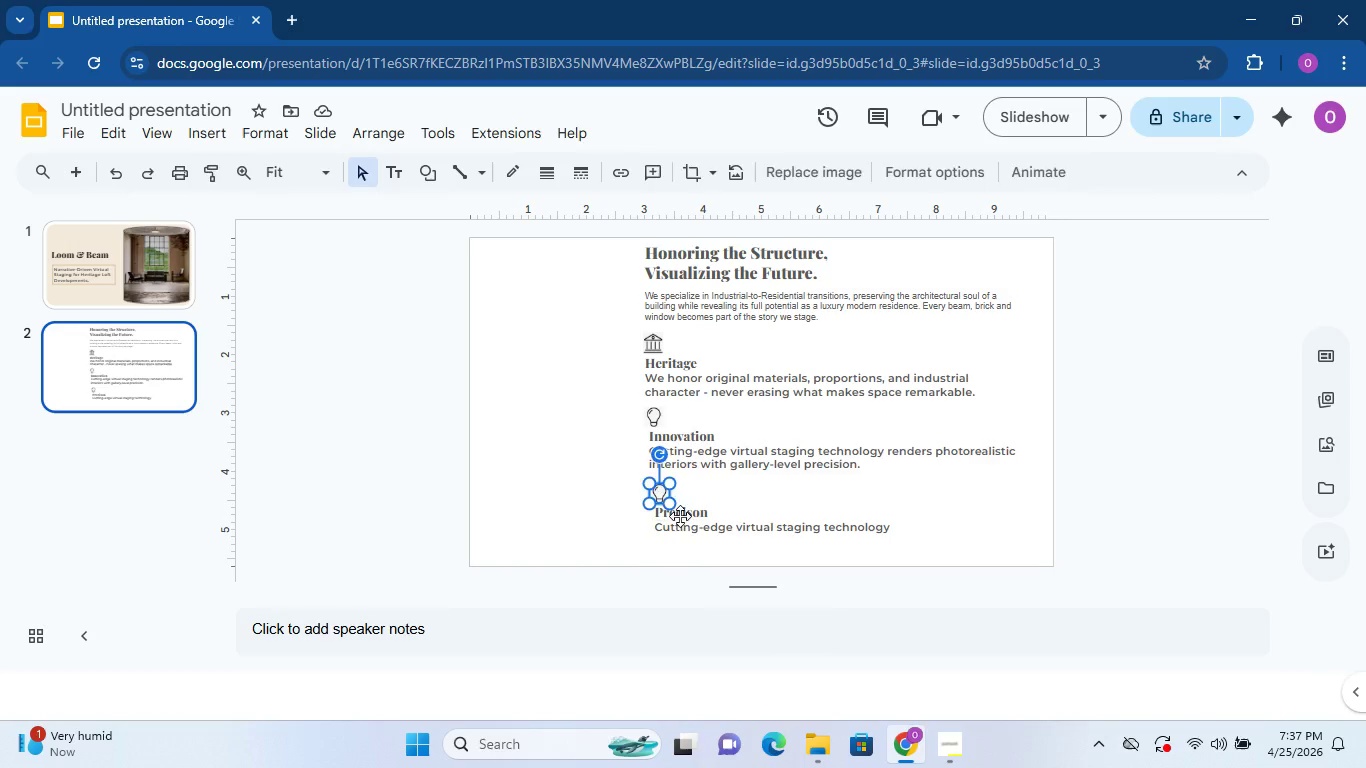 
double_click([680, 516])
 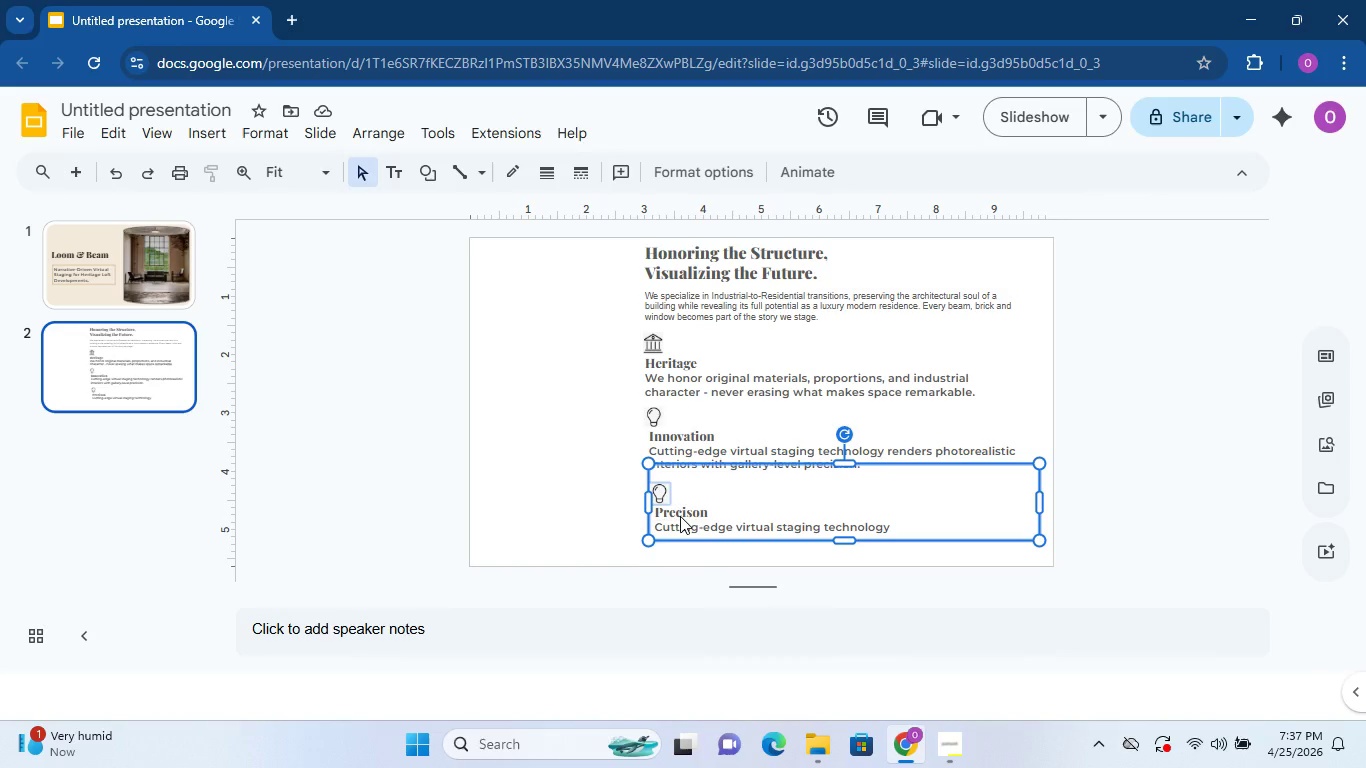 
hold_key(key=ControlLeft, duration=0.61)
 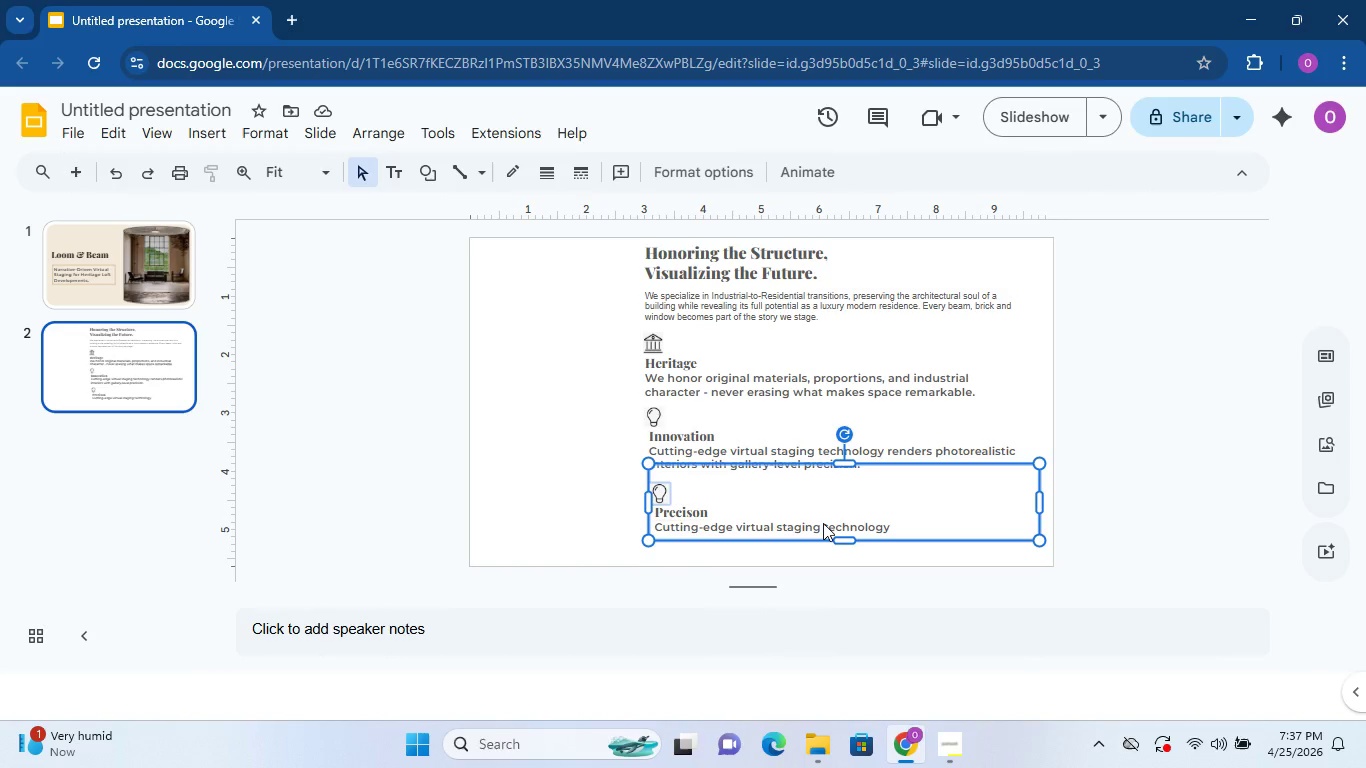 
key(ArrowLeft)
 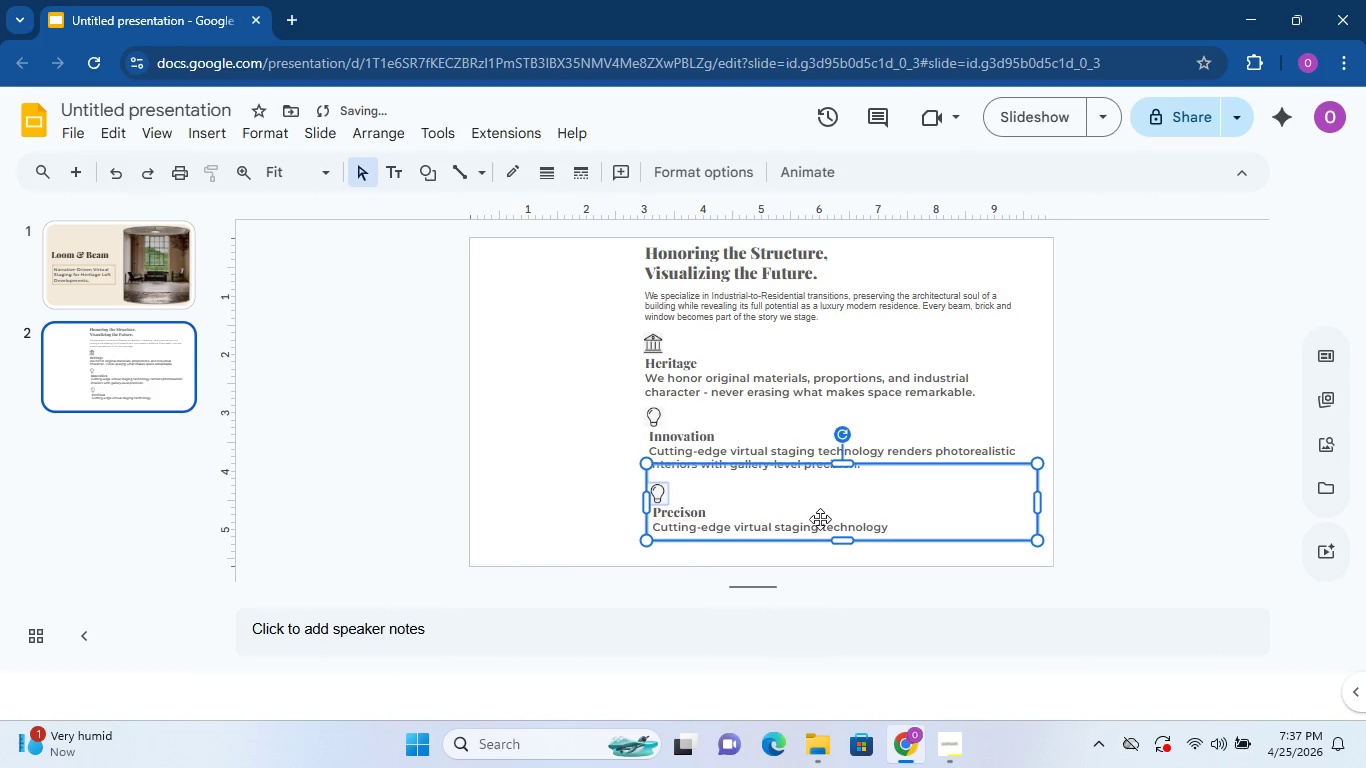 
key(ArrowLeft)
 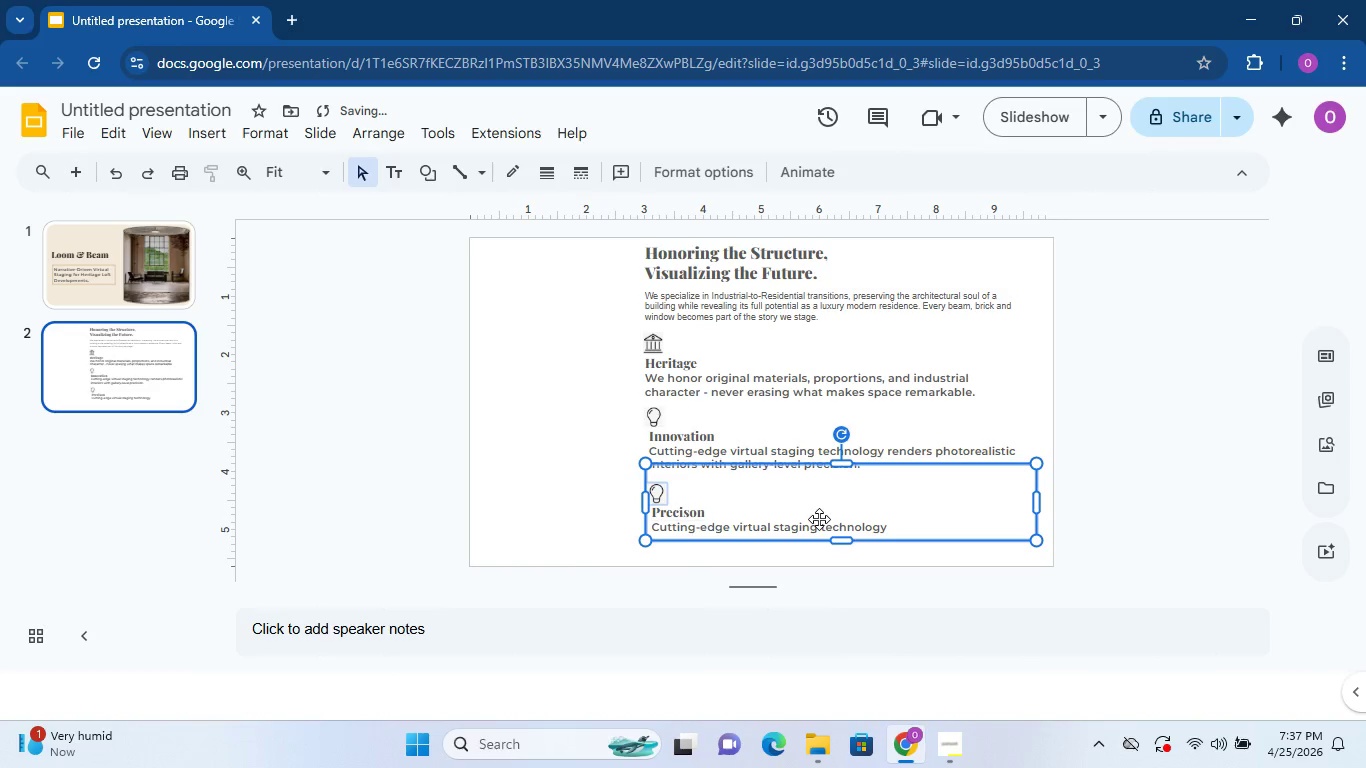 
key(ArrowLeft)
 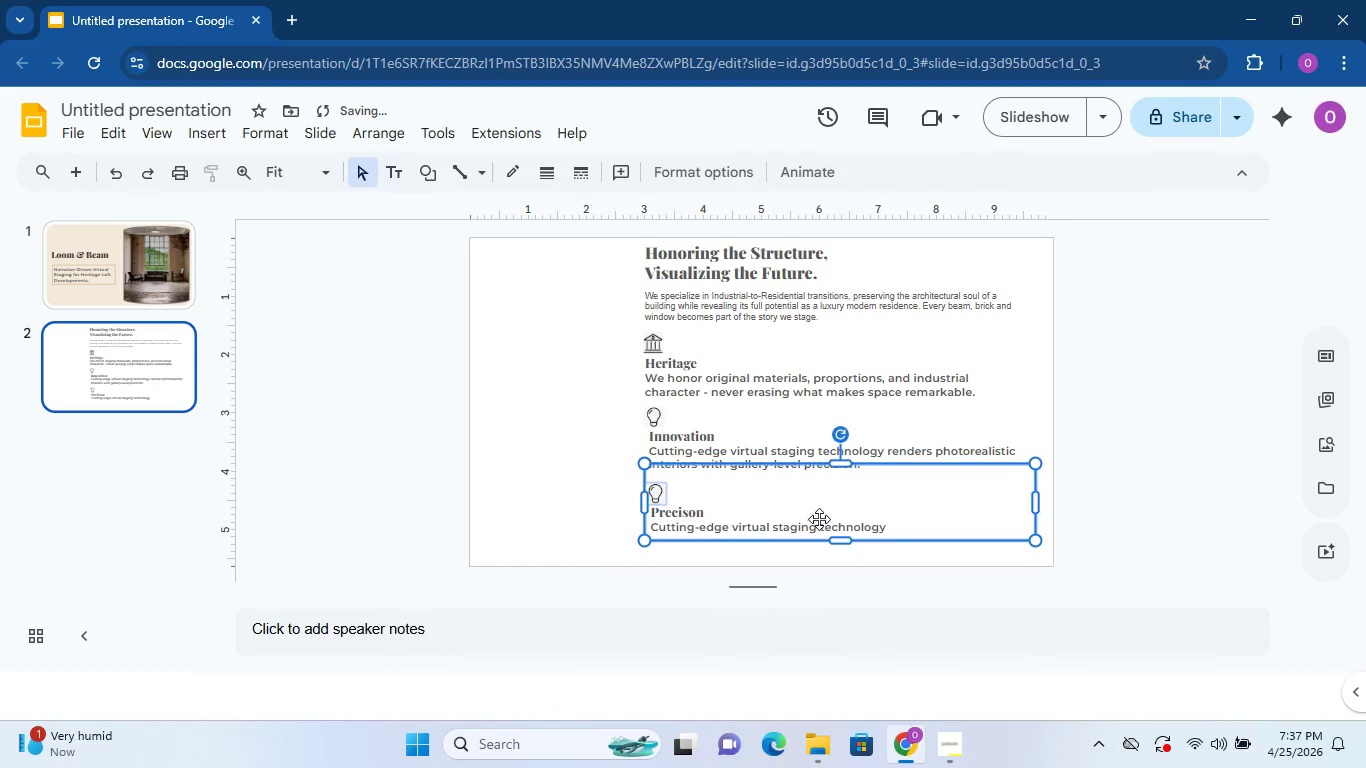 
key(ArrowLeft)
 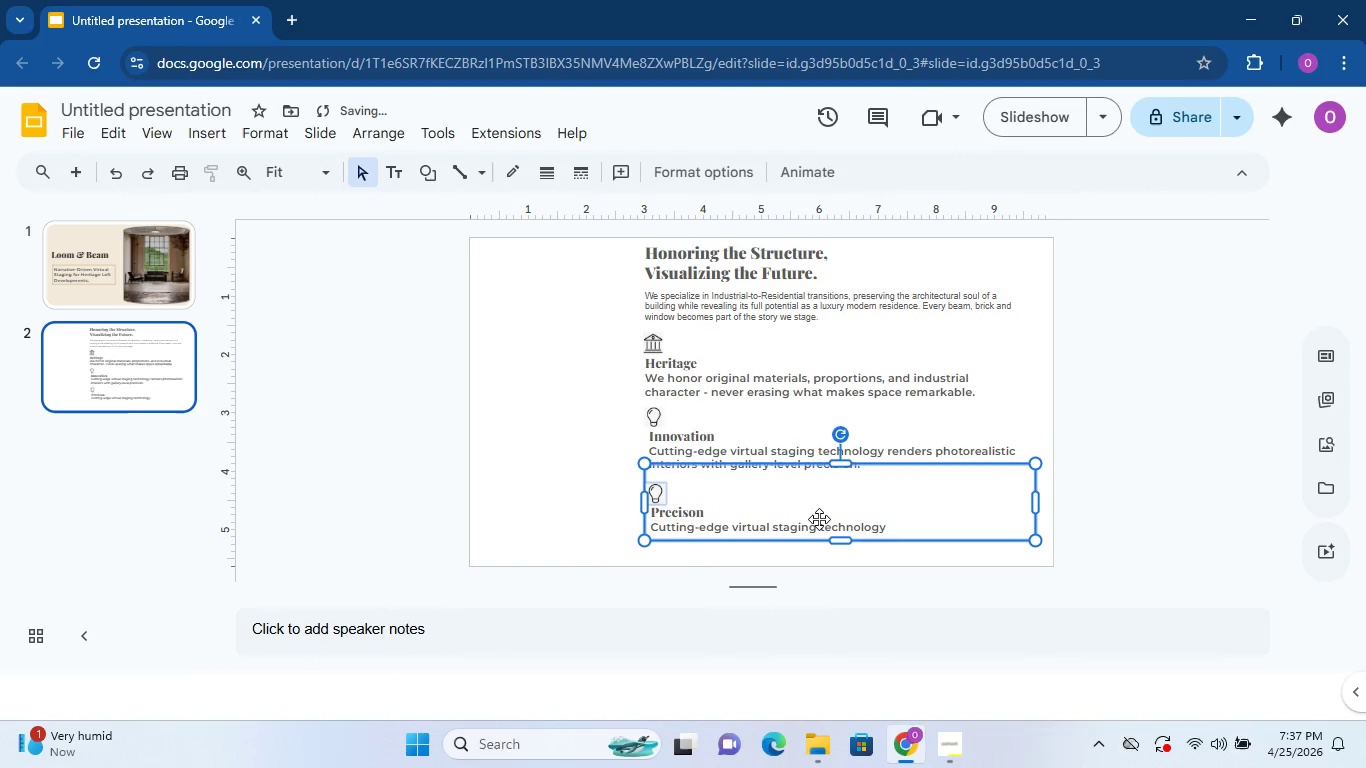 
key(ArrowDown)
 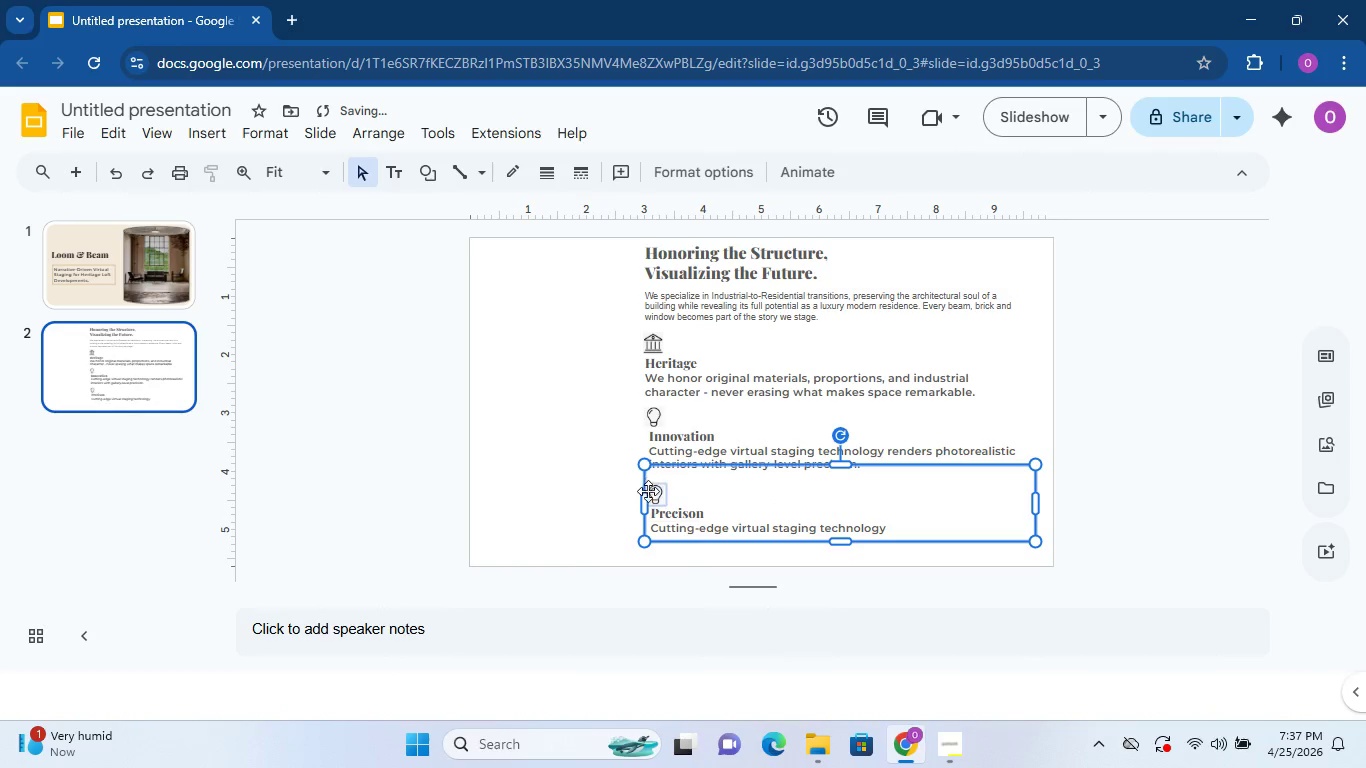 
left_click([614, 496])
 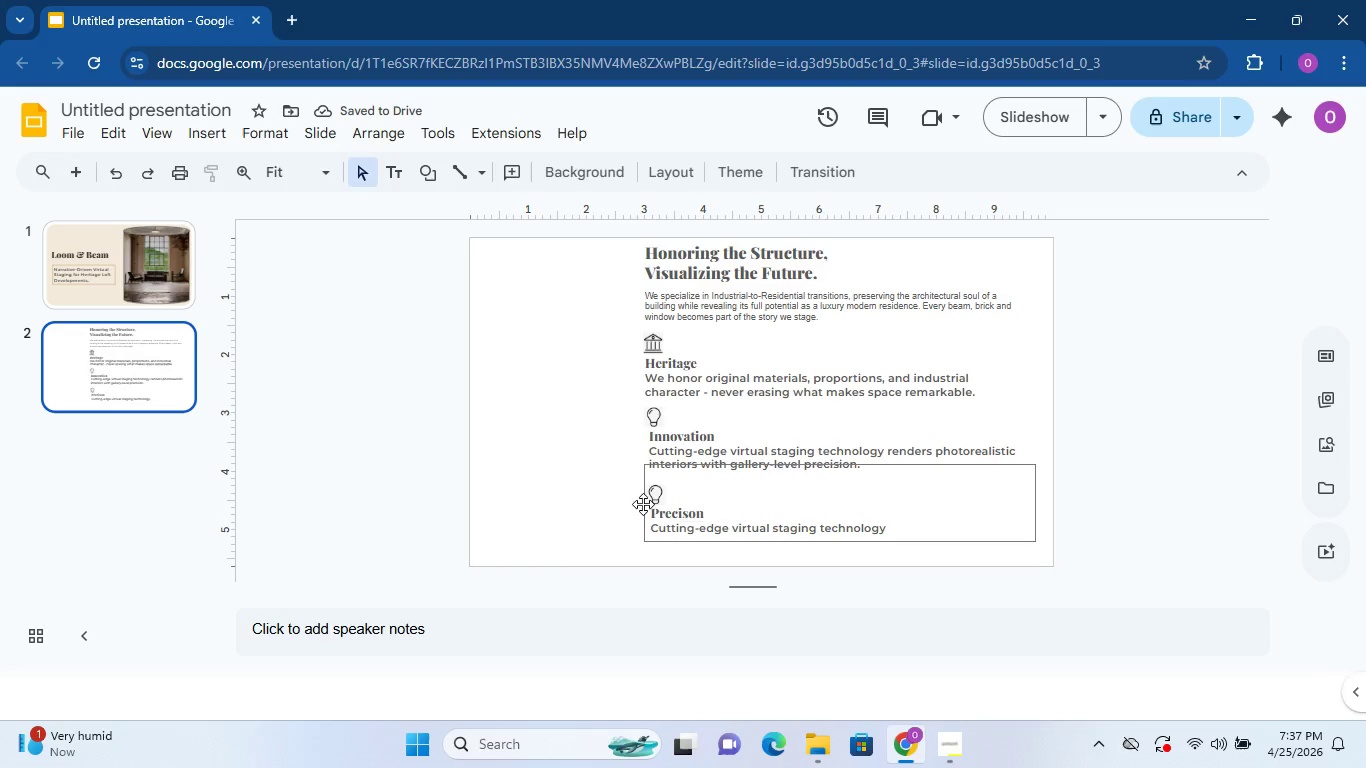 
left_click([655, 493])
 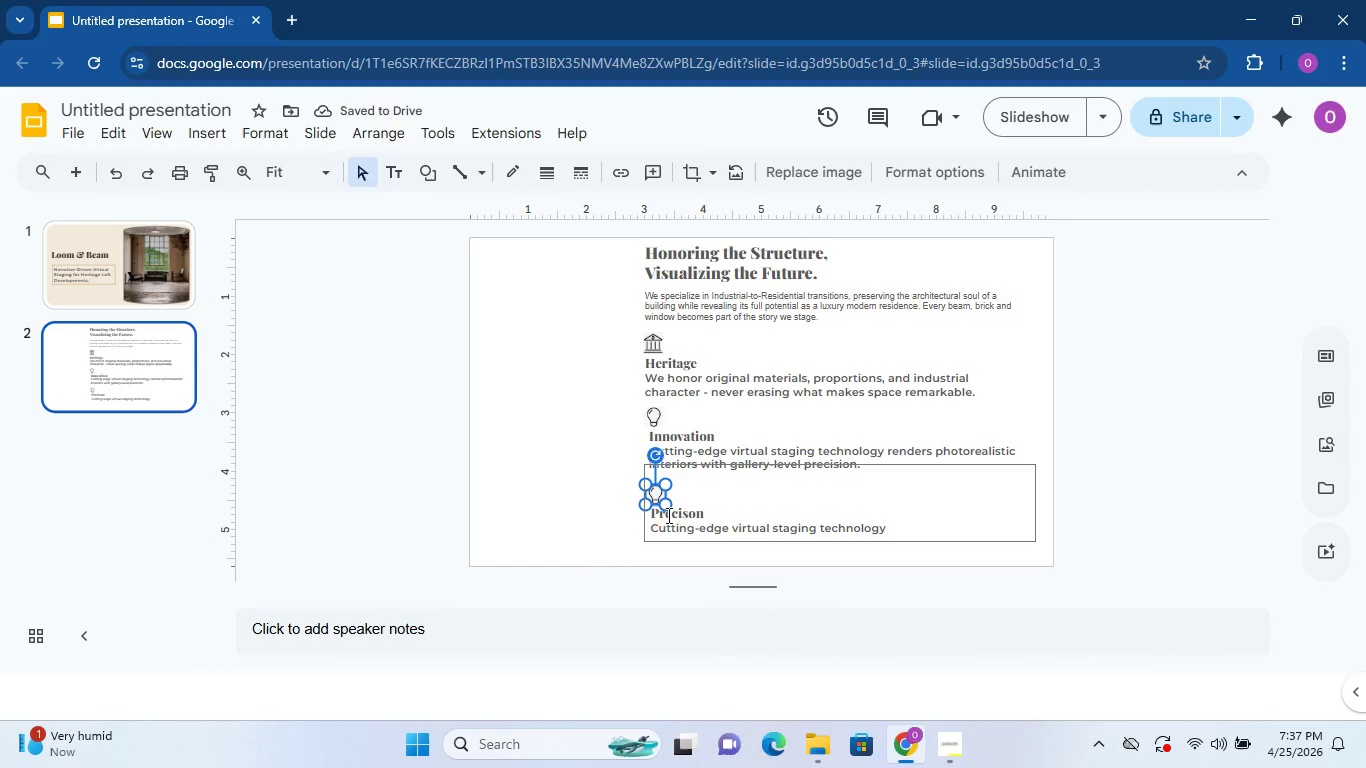 
hold_key(key=ControlLeft, duration=0.7)
left_click([684, 541])
 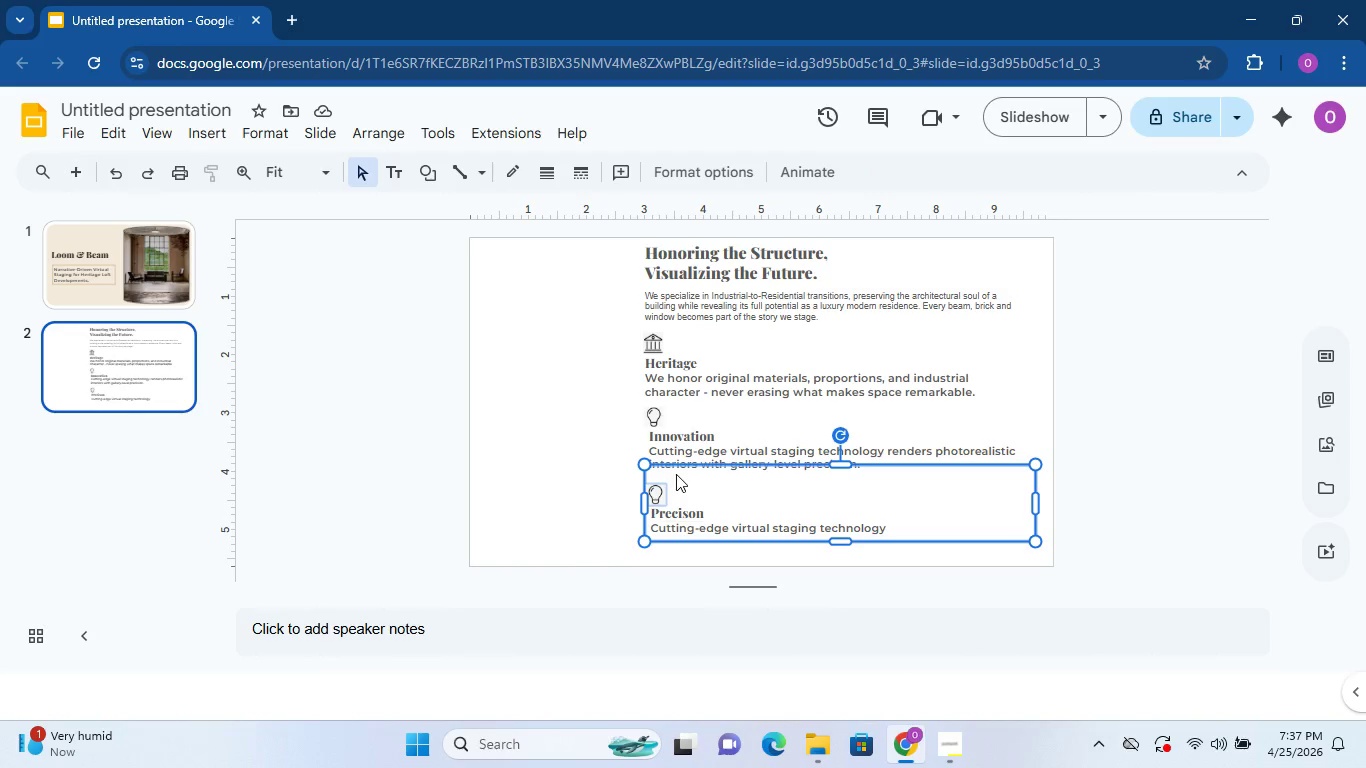 
left_click([676, 473])
 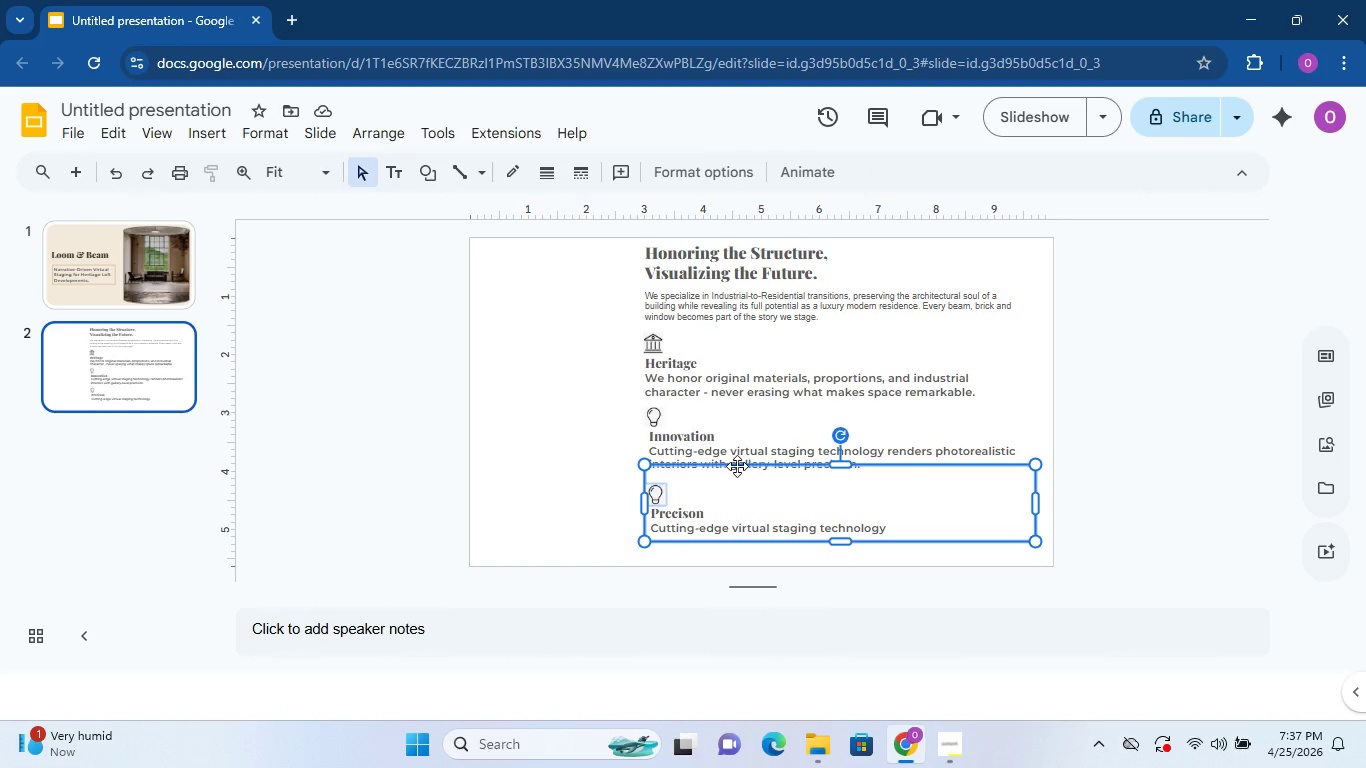 
key(ArrowLeft)
 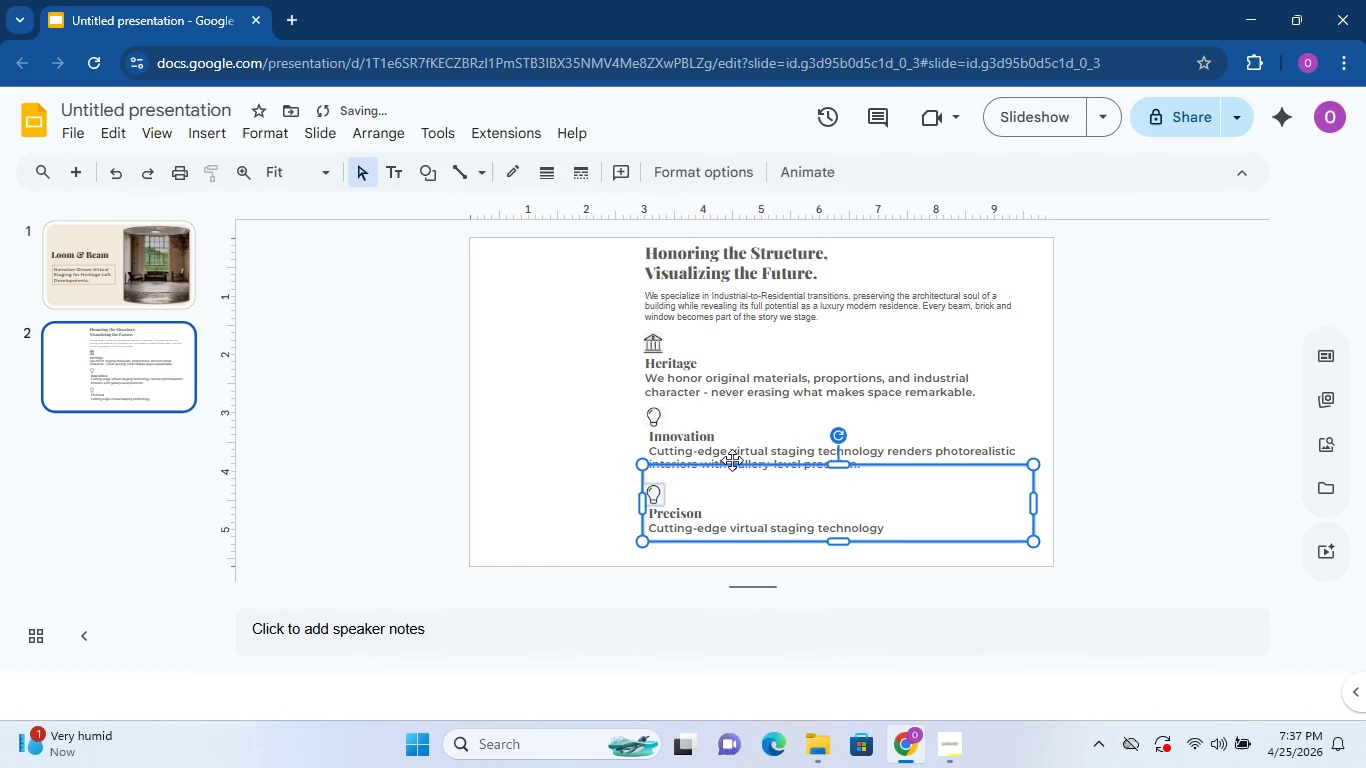 
key(ArrowLeft)
 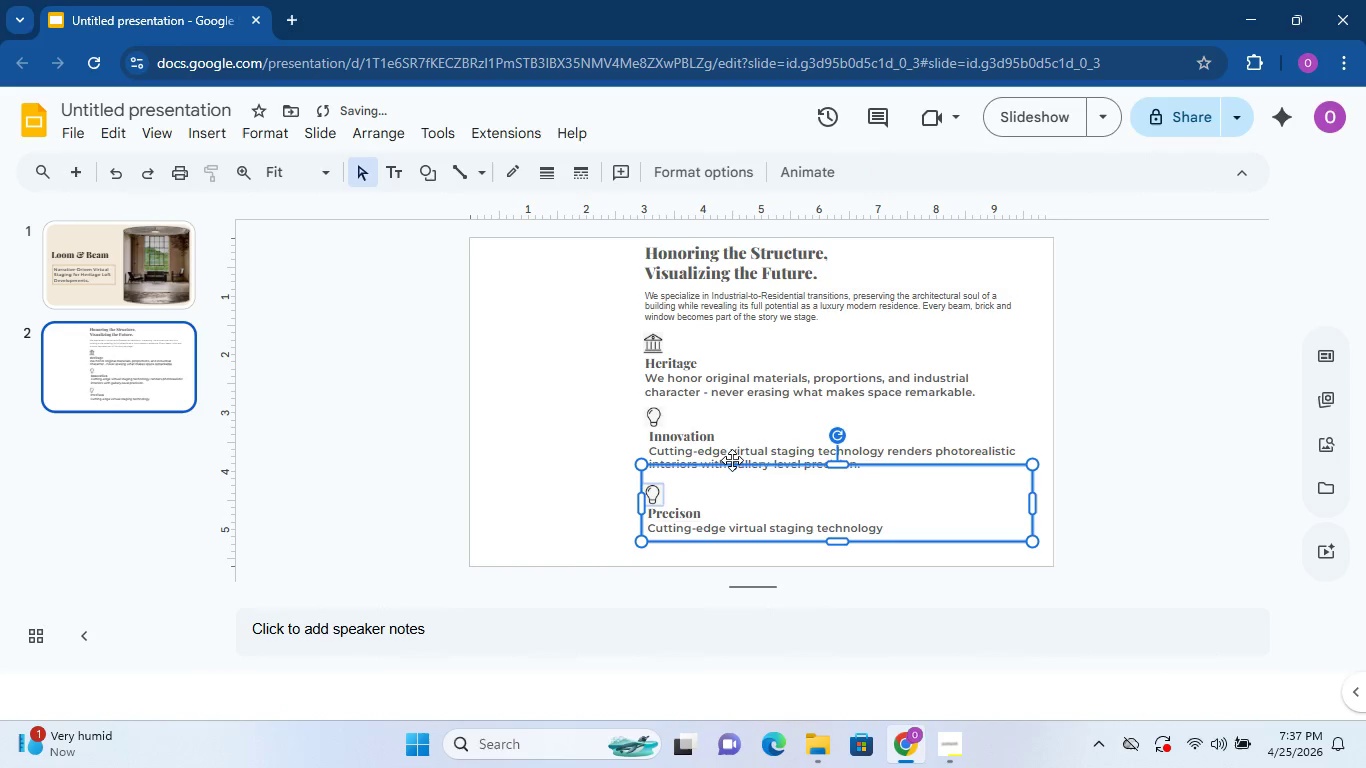 
key(ArrowLeft)
 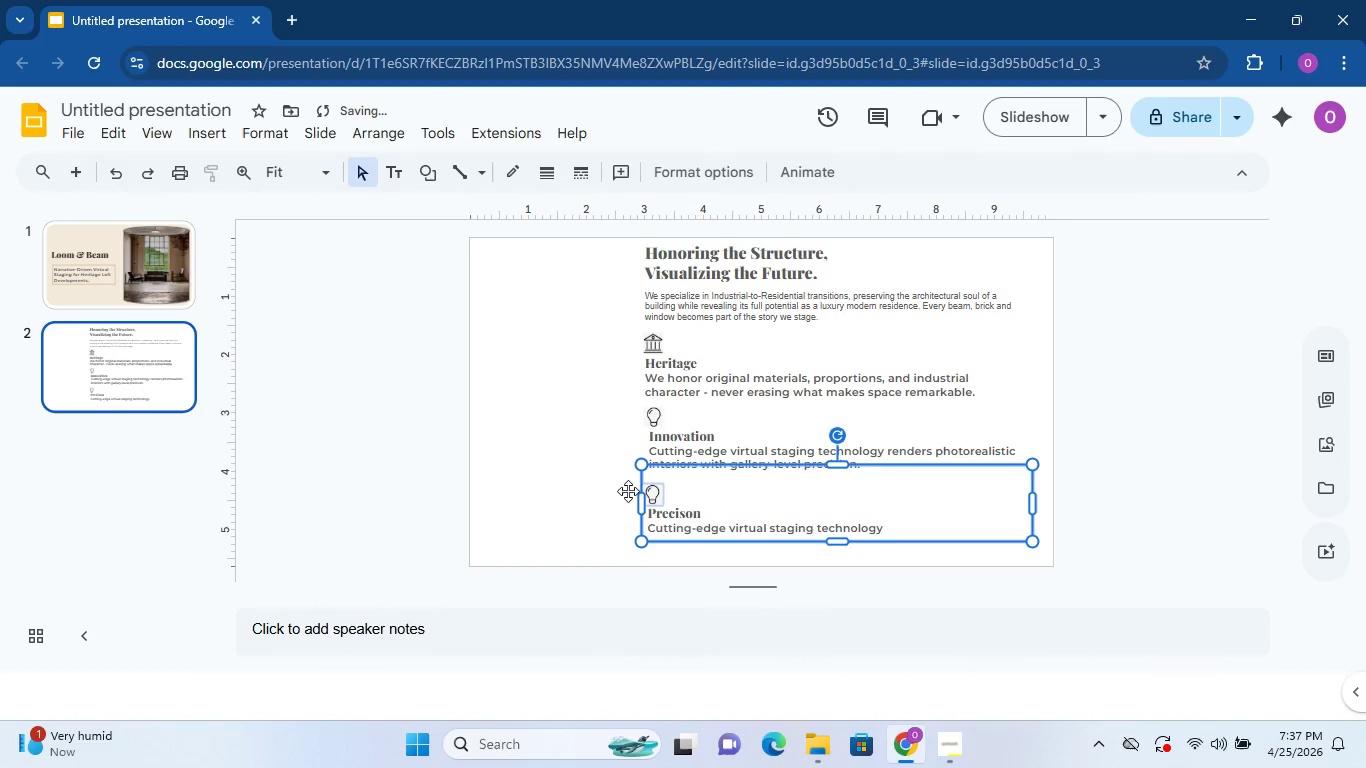 
left_click([607, 505])
 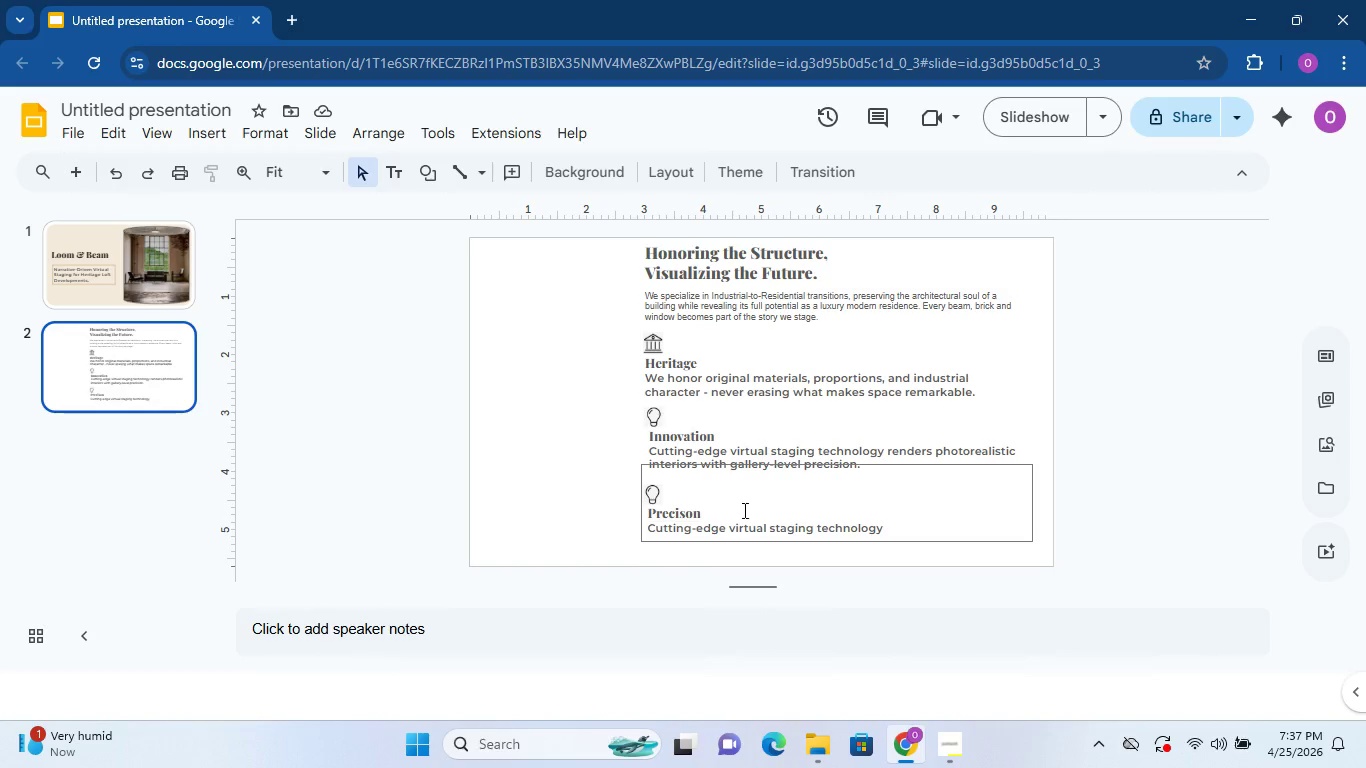 
wait(6.22)
 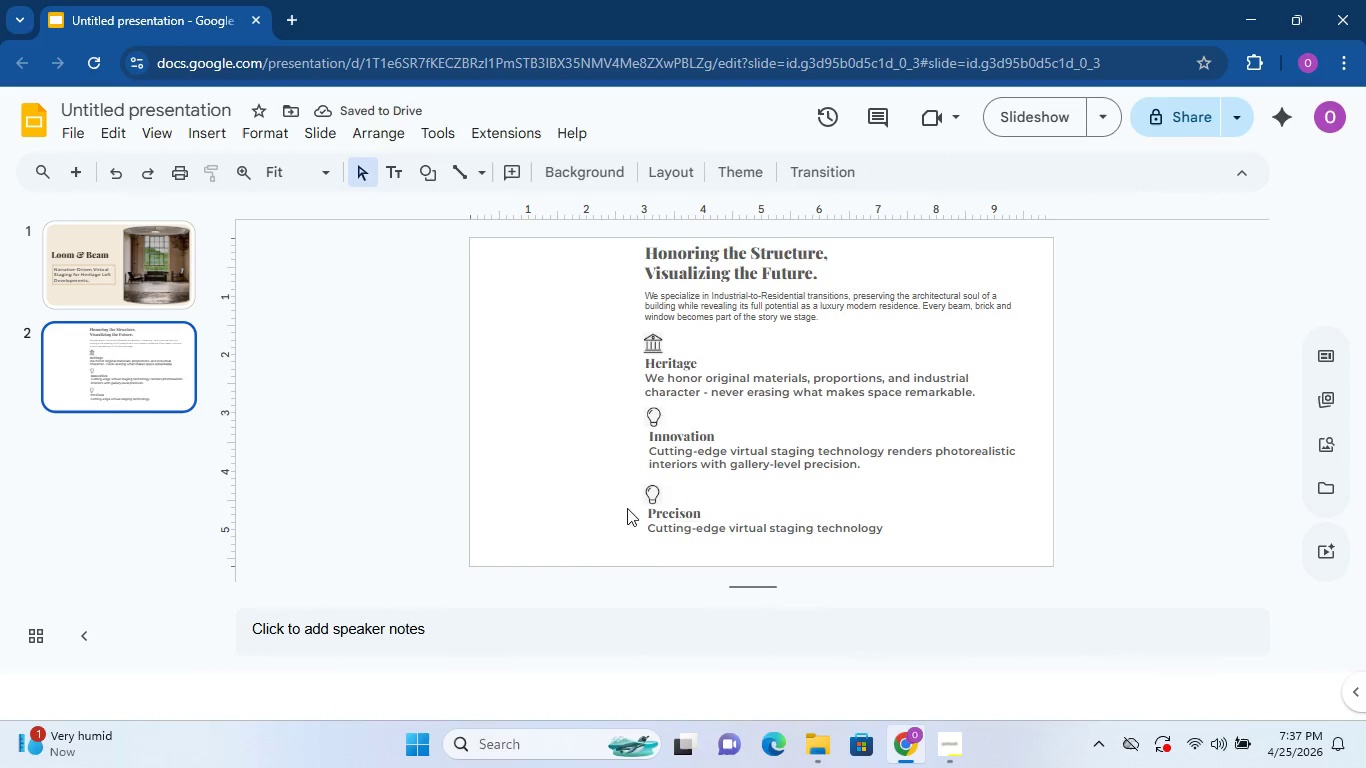 
left_click([656, 493])
 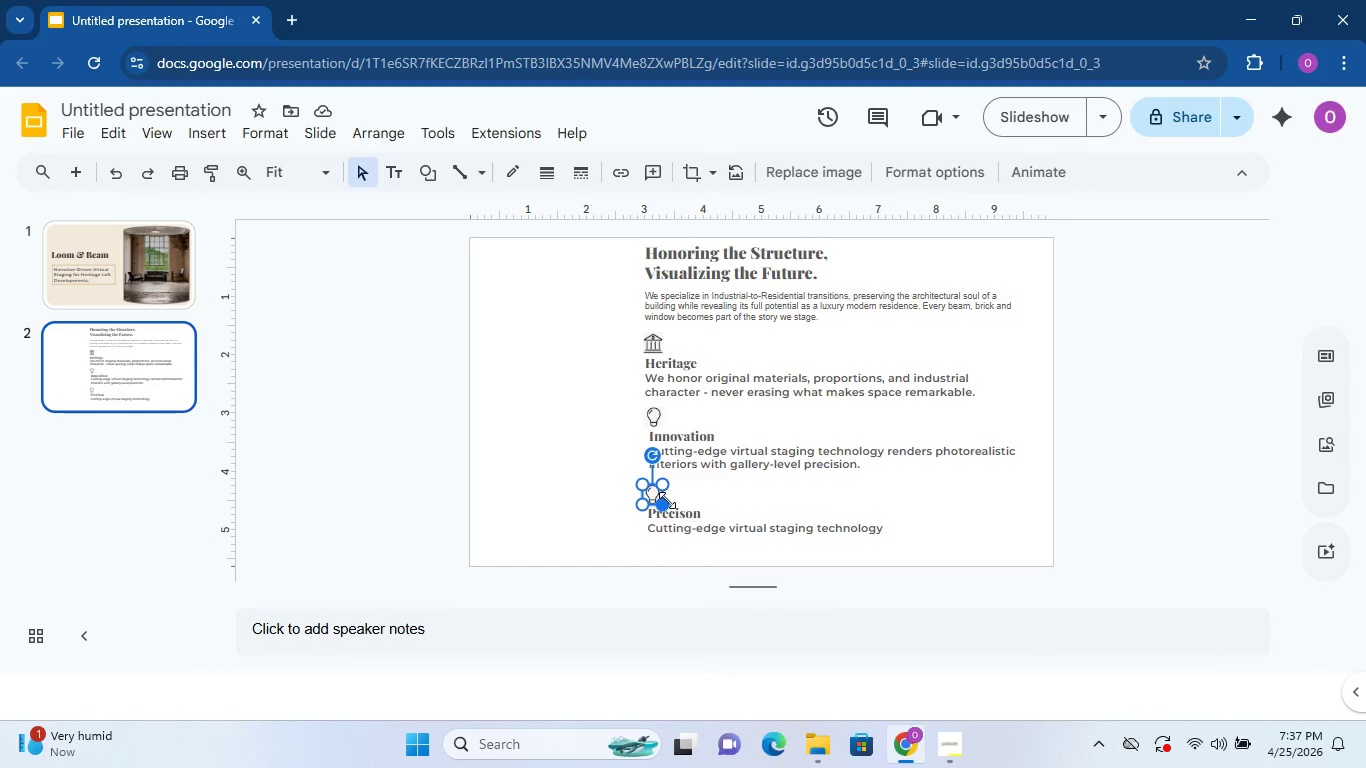 
key(Delete)
 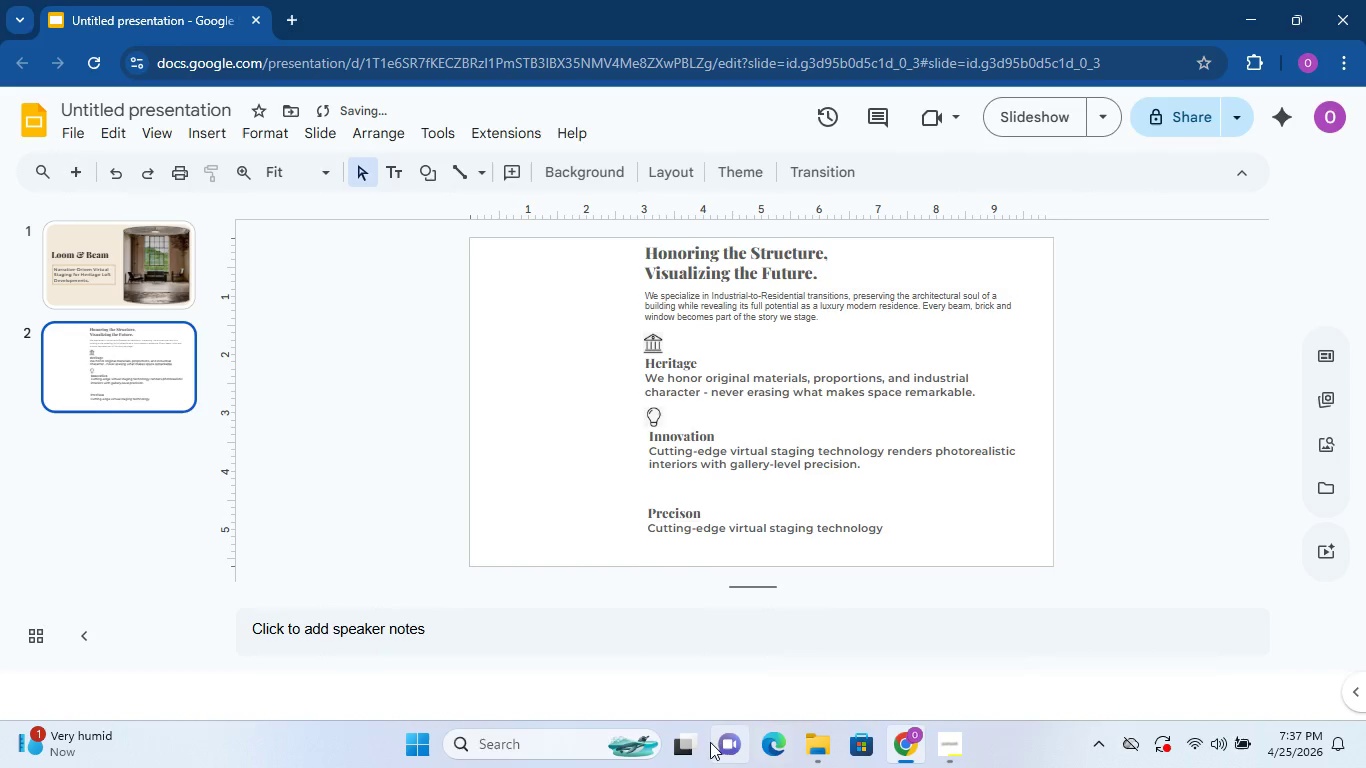 
left_click([812, 744])
 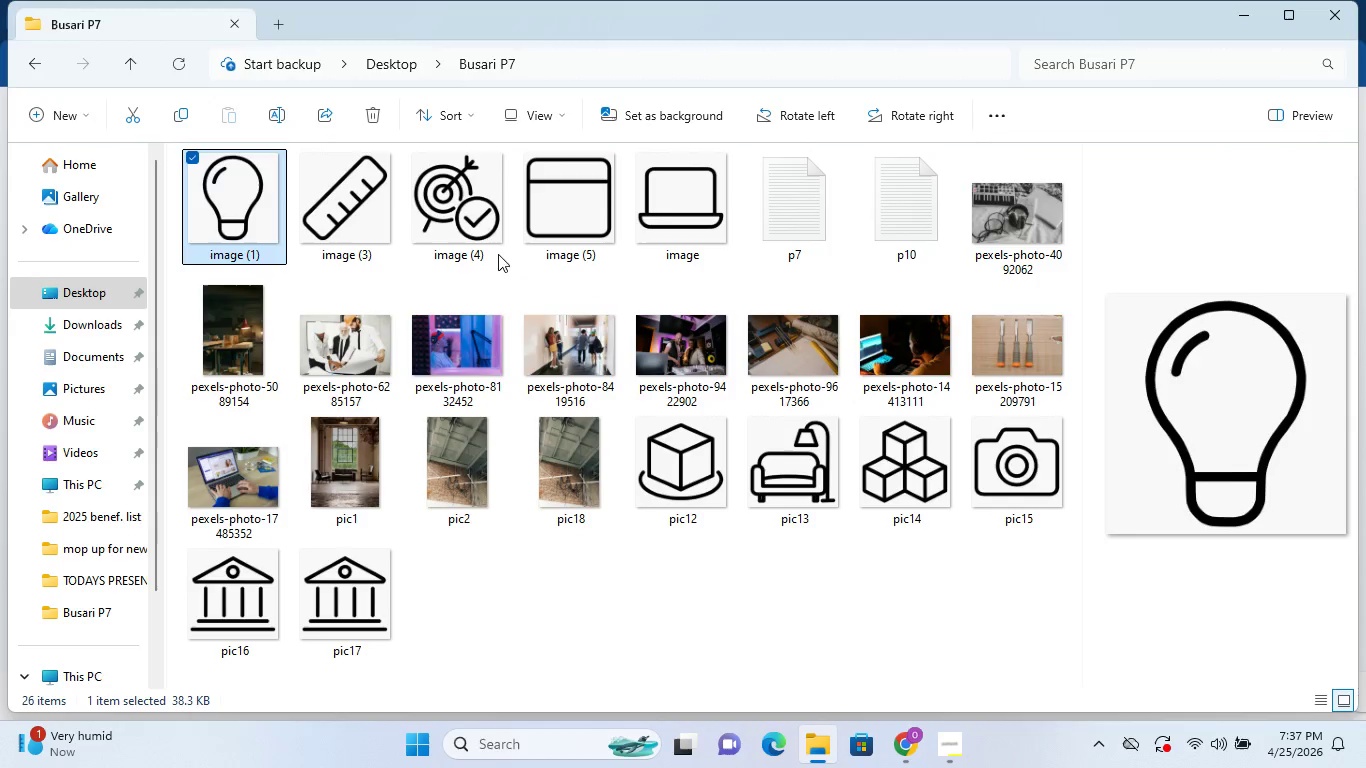 
left_click([477, 219])
 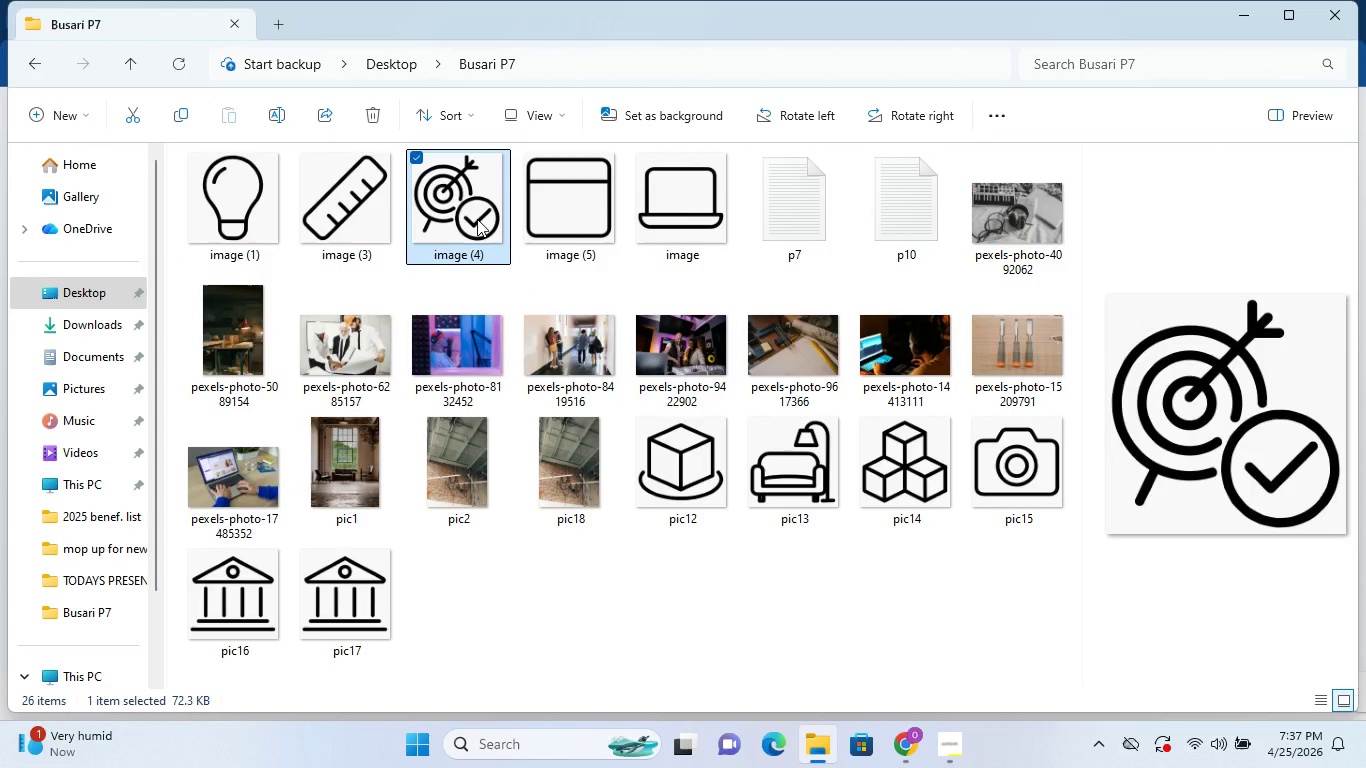 
right_click([477, 219])
 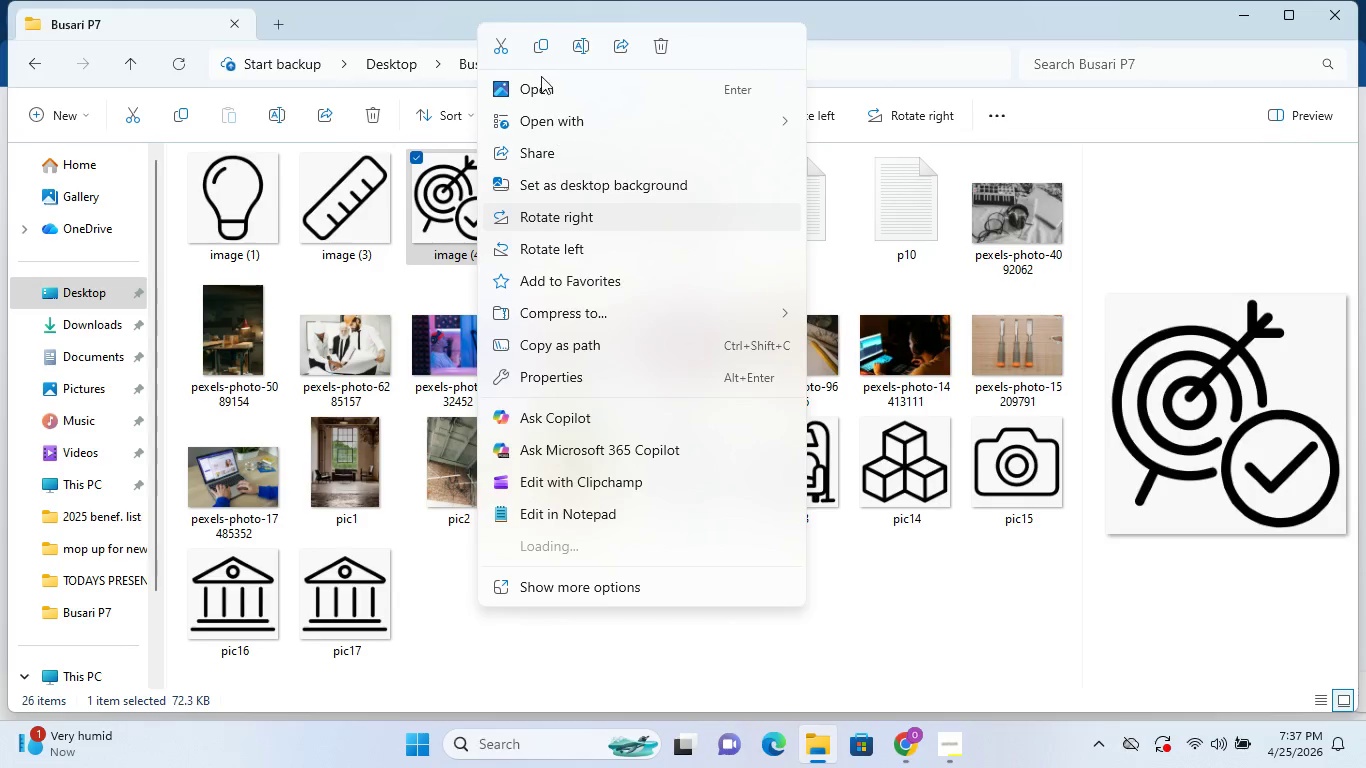 
left_click([536, 50])
 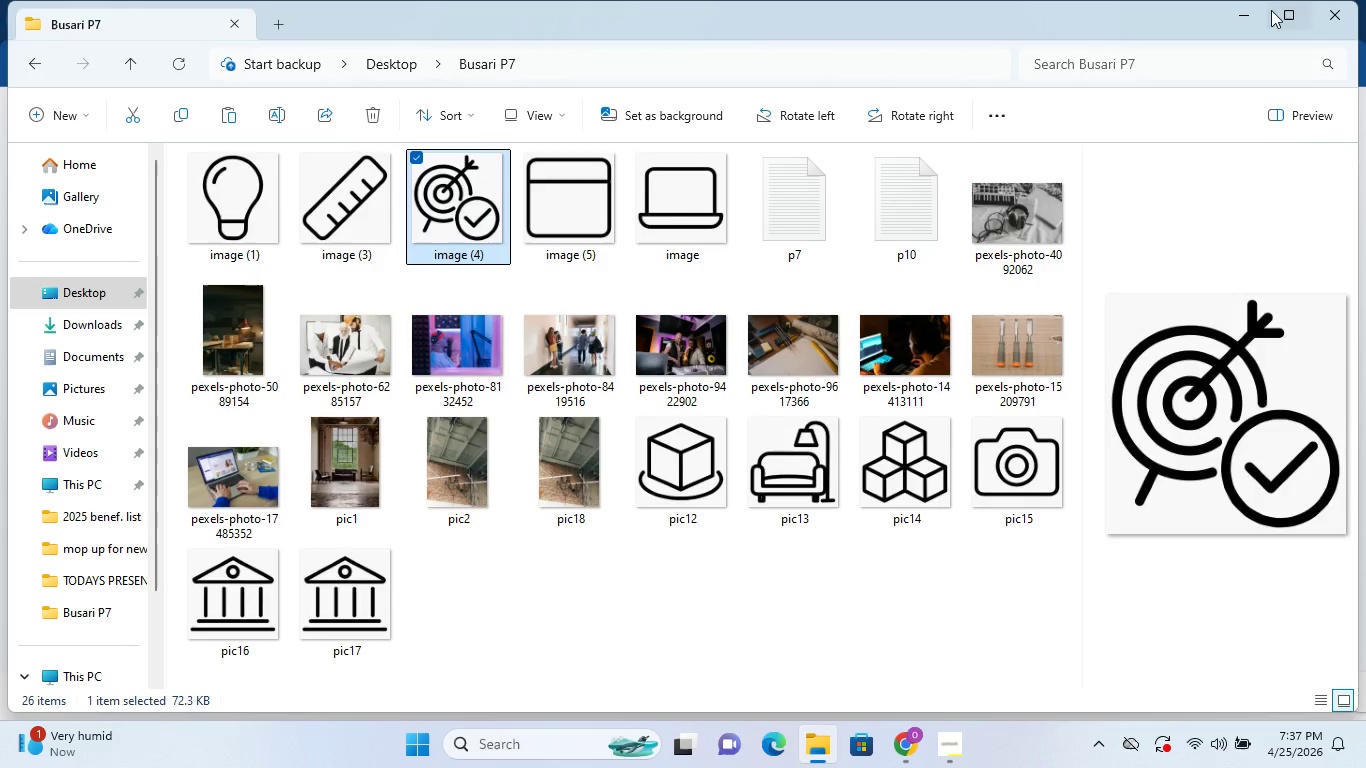 
left_click([1242, 14])
 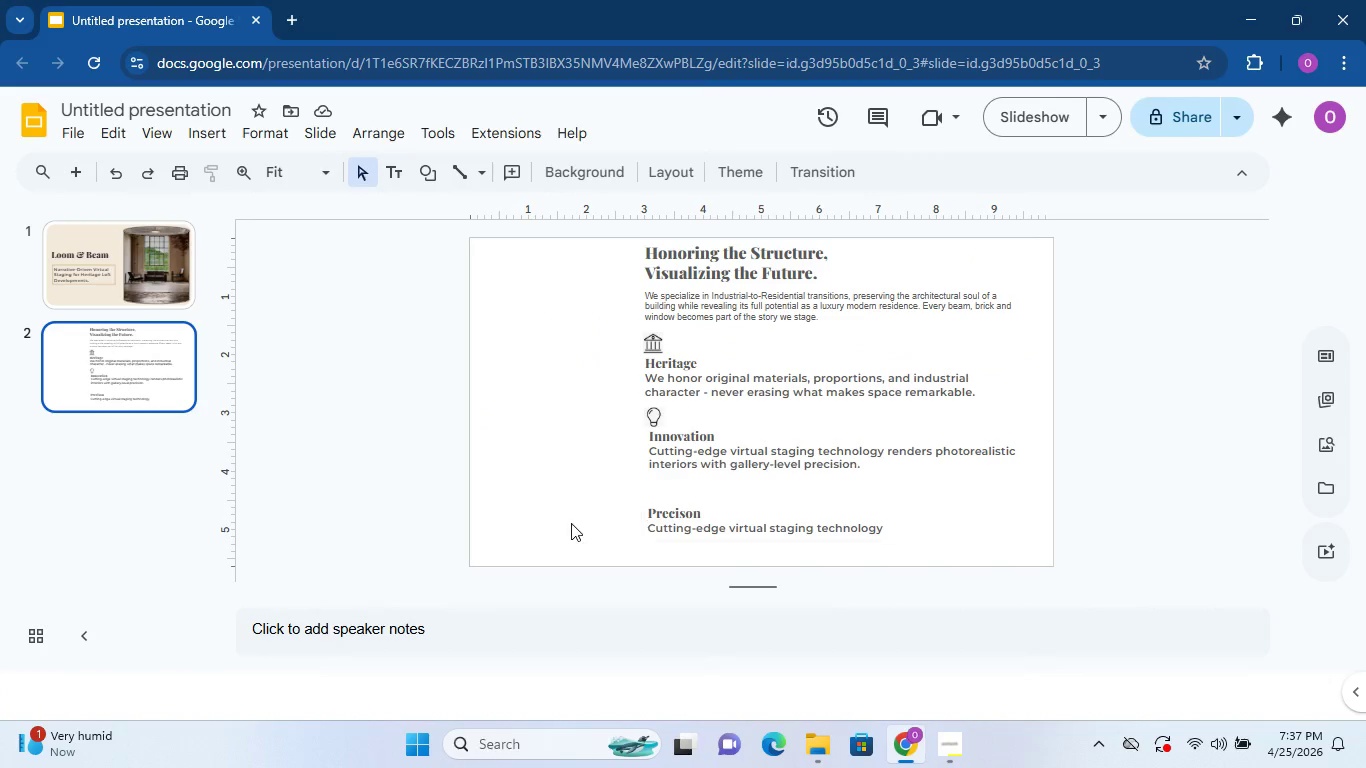 
left_click([568, 522])
 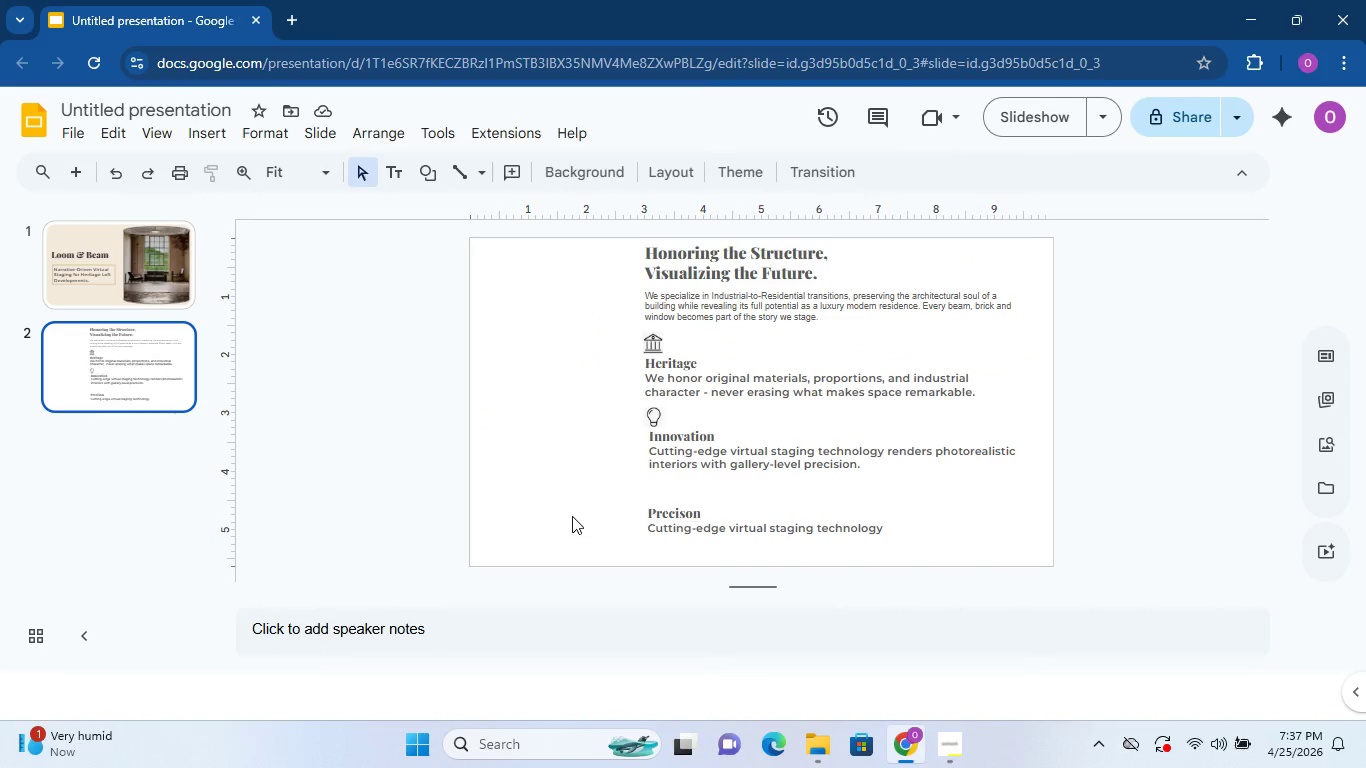 
key(Control+V)
 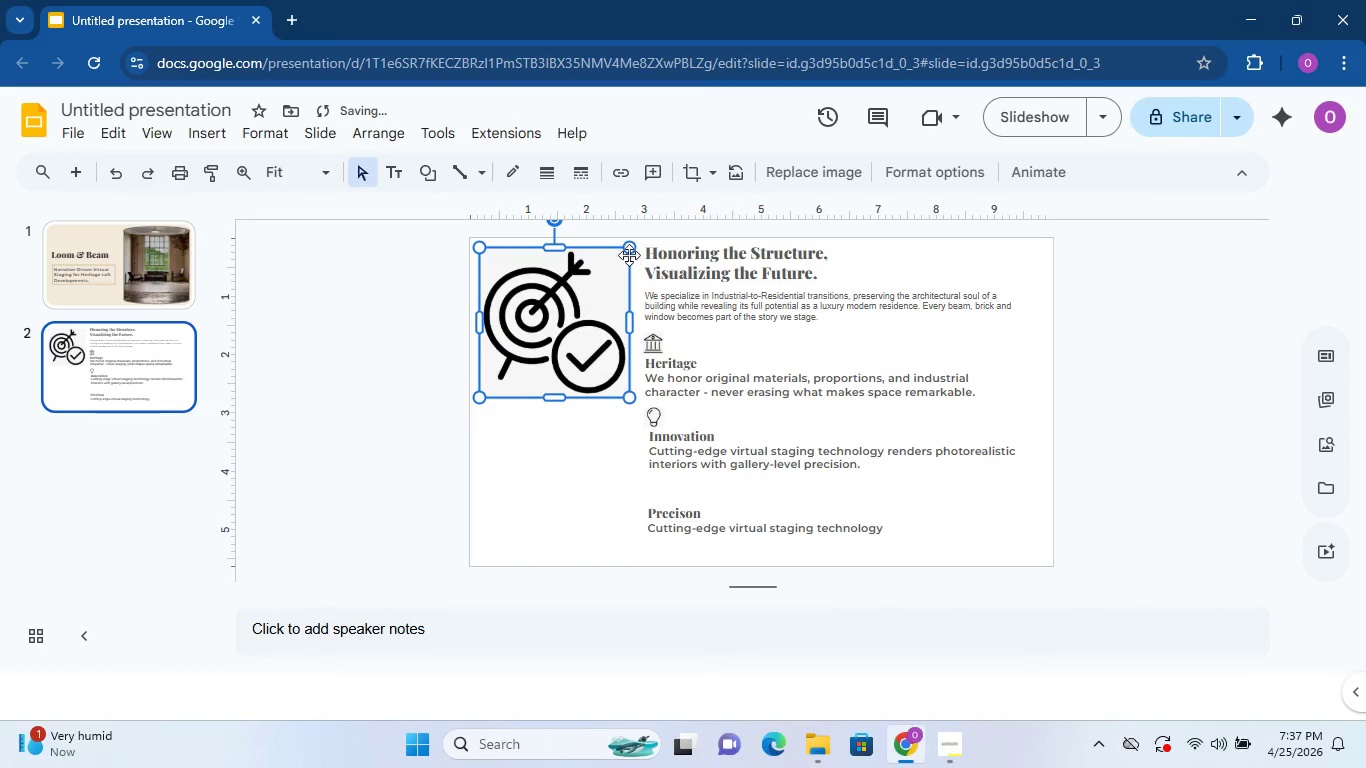 
left_click_drag(start_coordinate=[631, 248], to_coordinate=[502, 368])
 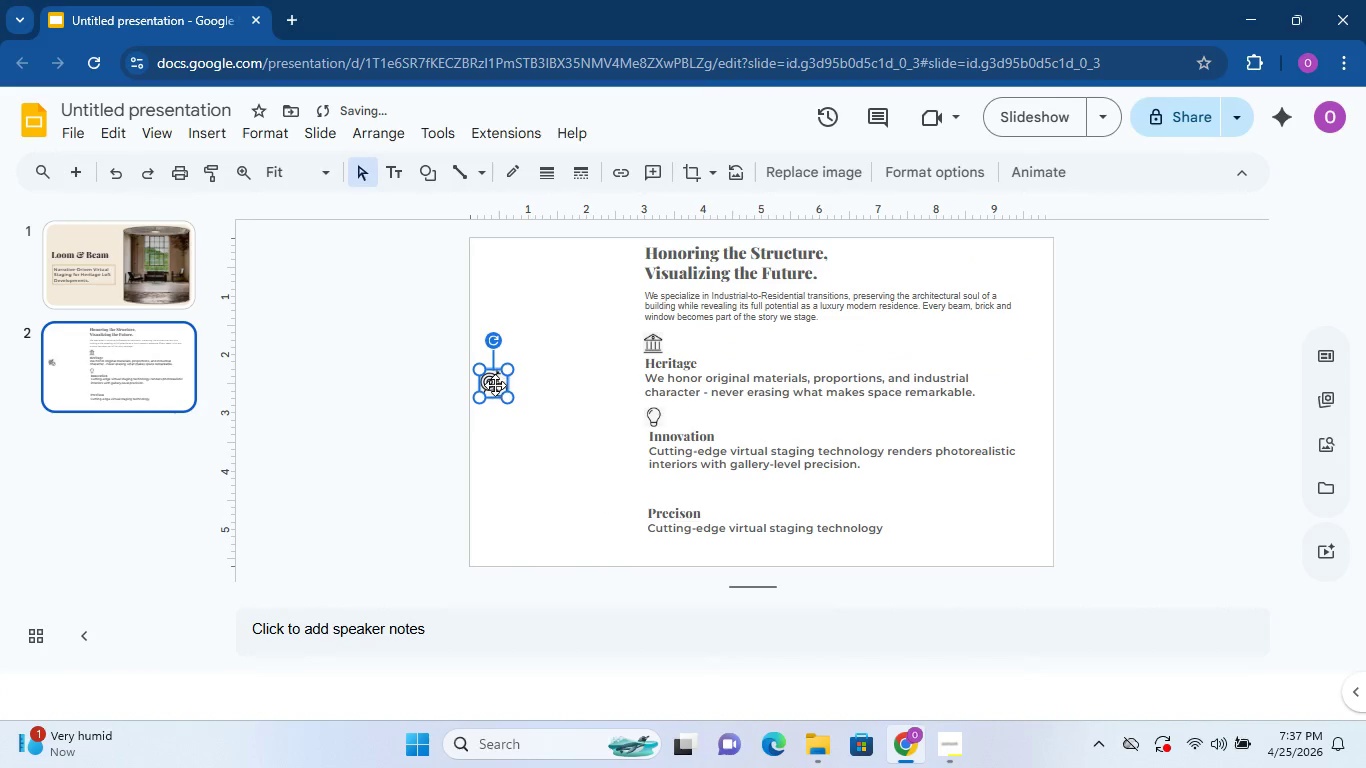 
left_click_drag(start_coordinate=[494, 385], to_coordinate=[658, 494])
 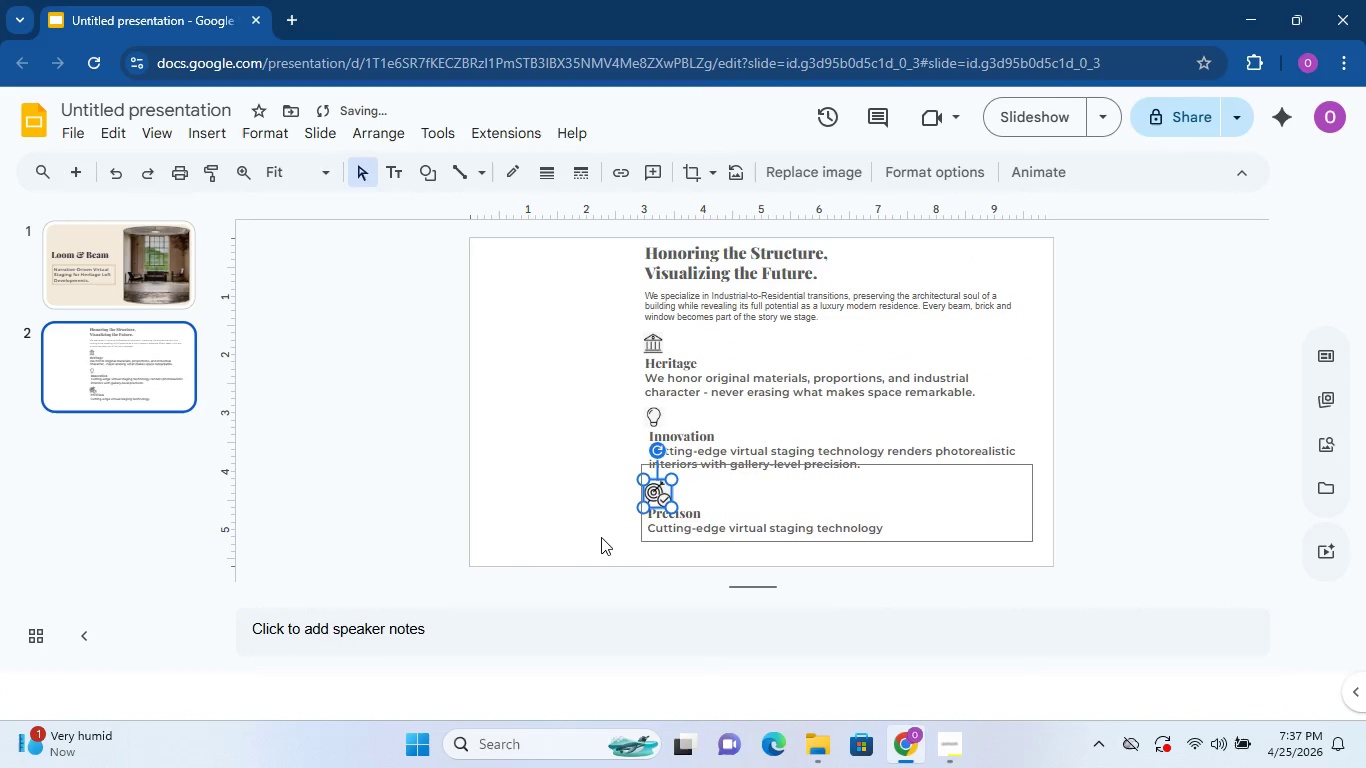 
left_click([576, 531])
 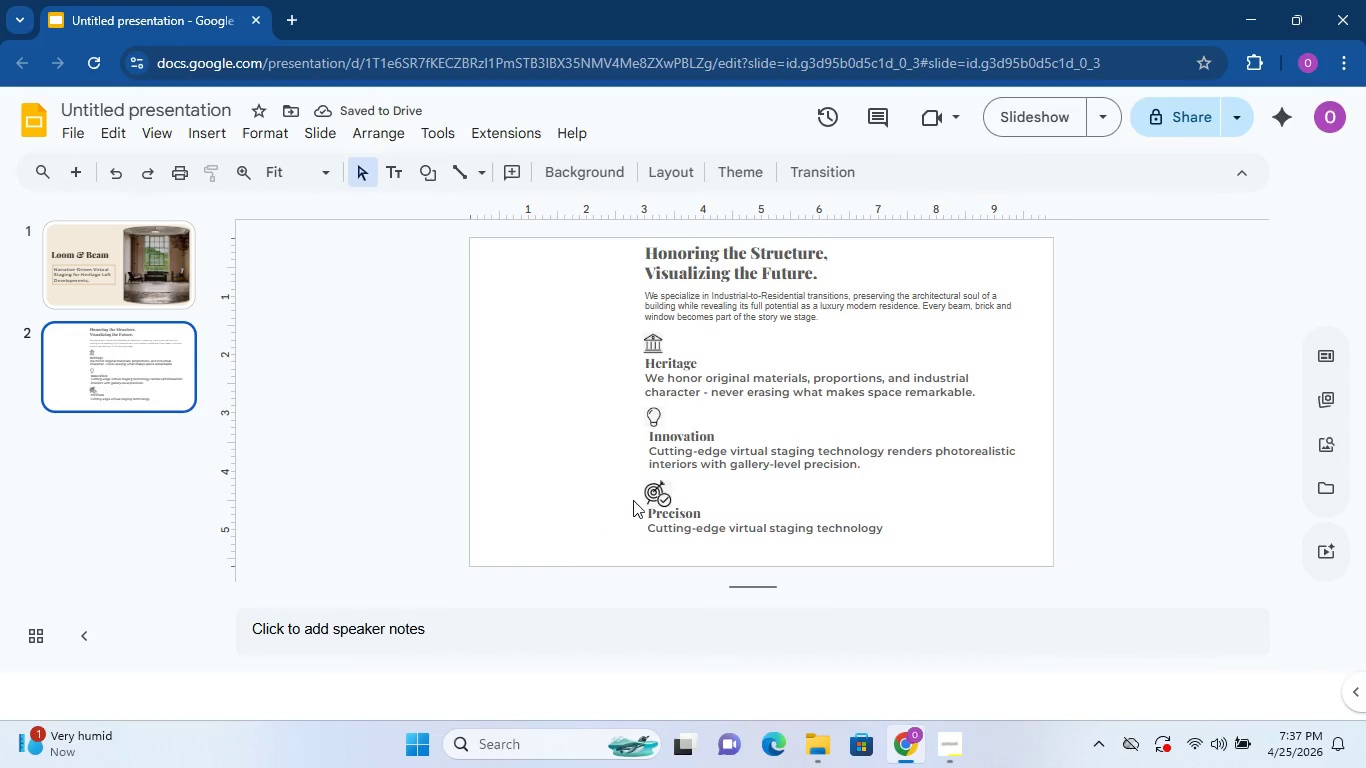 
left_click([650, 488])
 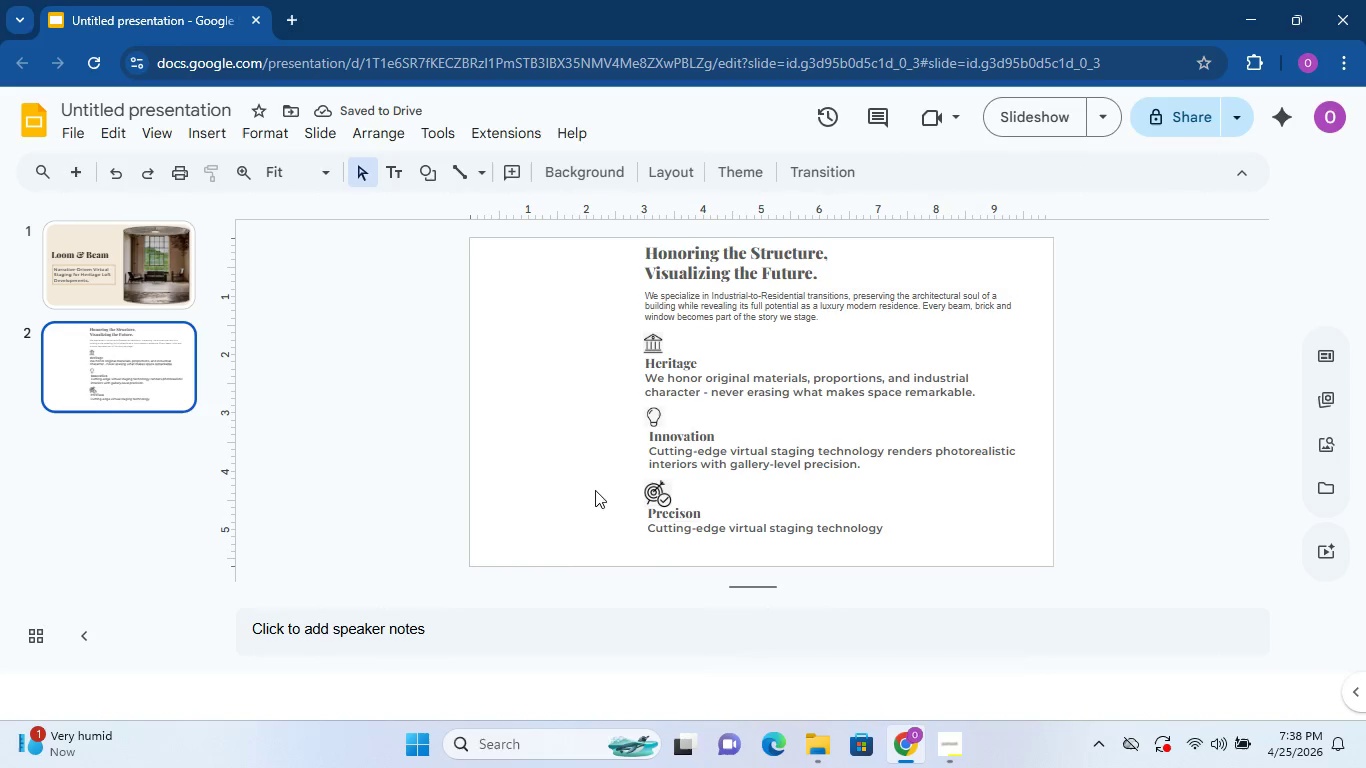 
left_click([648, 485])
 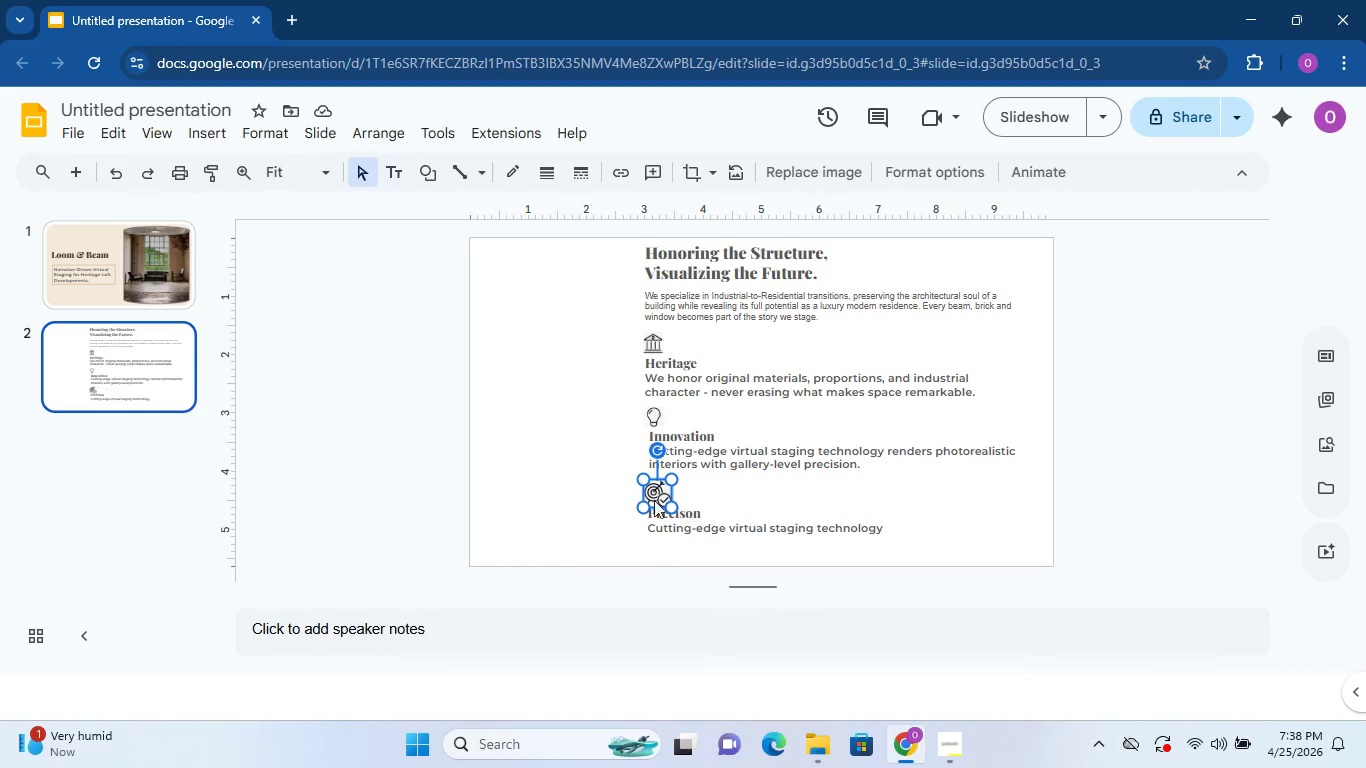 
hold_key(key=ControlLeft, duration=0.48)
left_click([656, 508])
 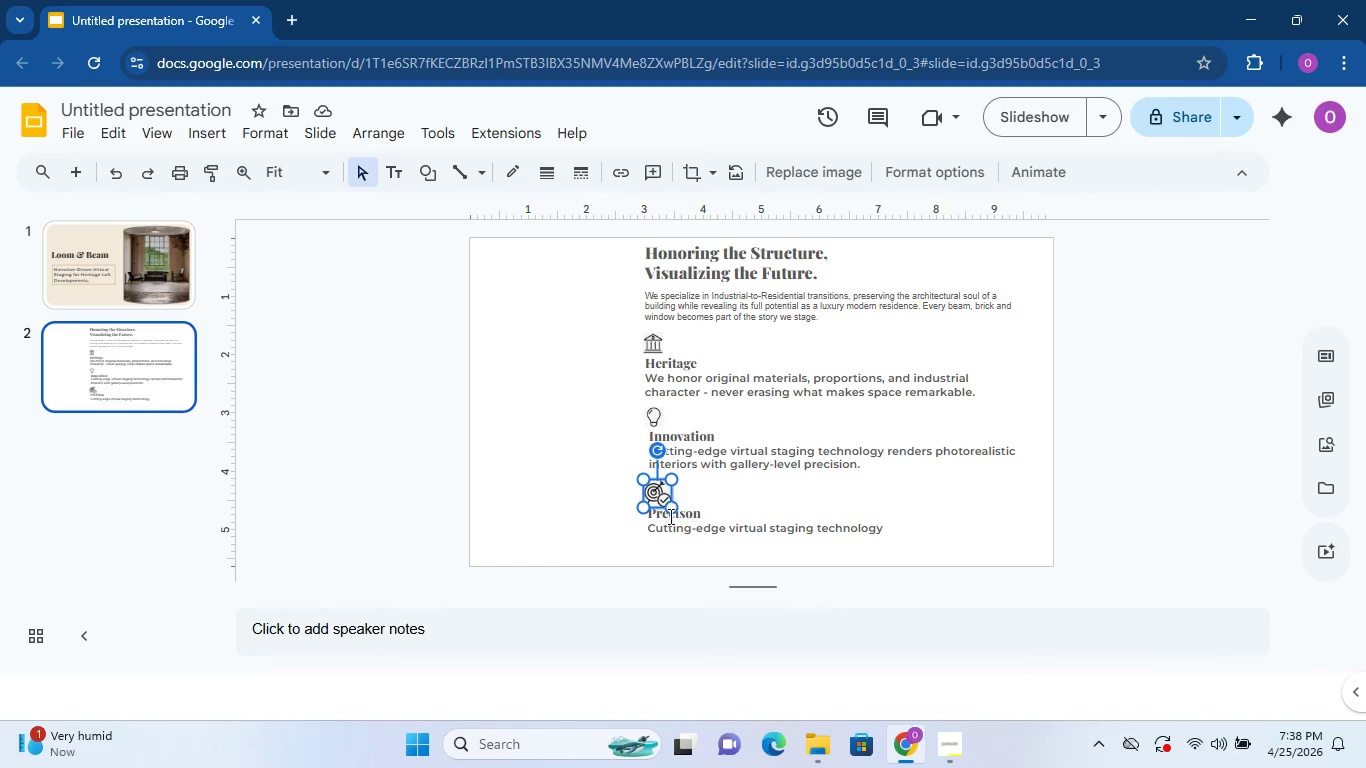 
hold_key(key=ControlLeft, duration=0.38)
 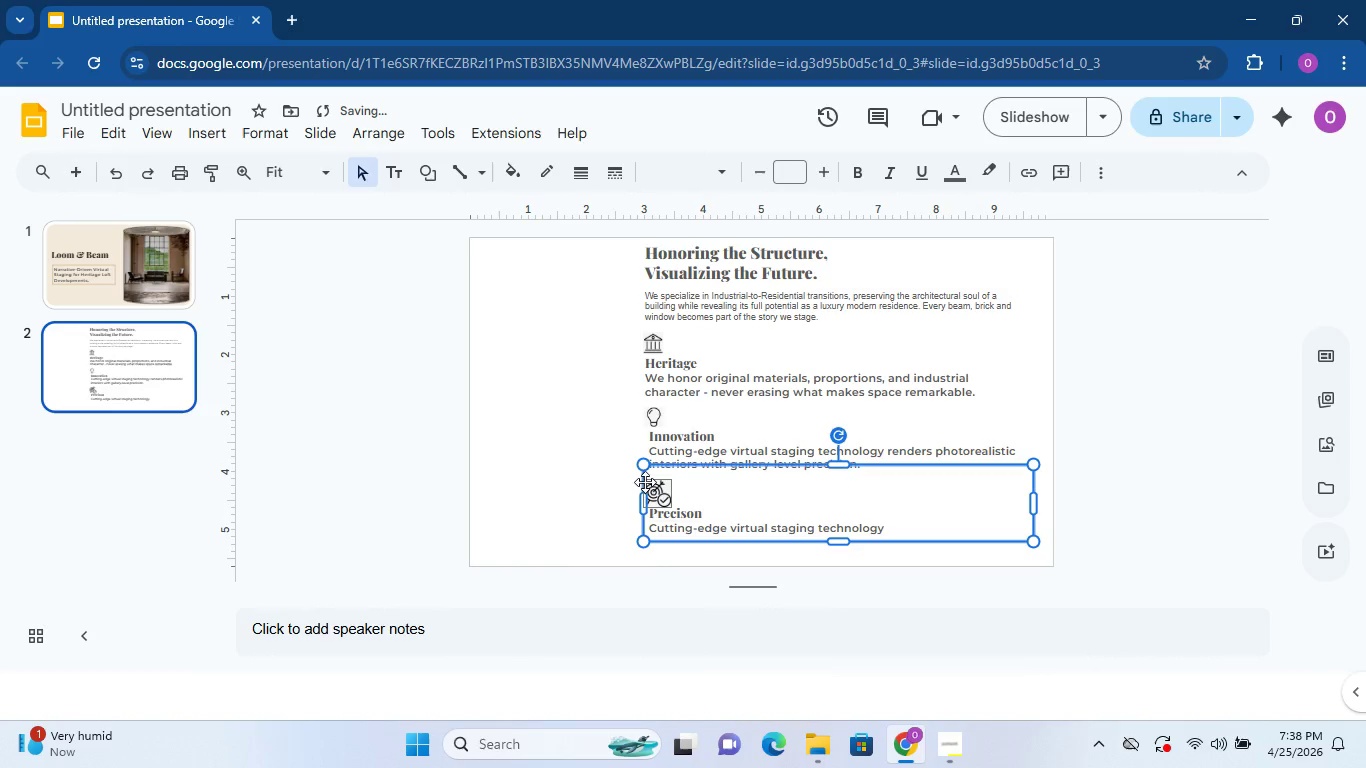 
key(ArrowRight)
 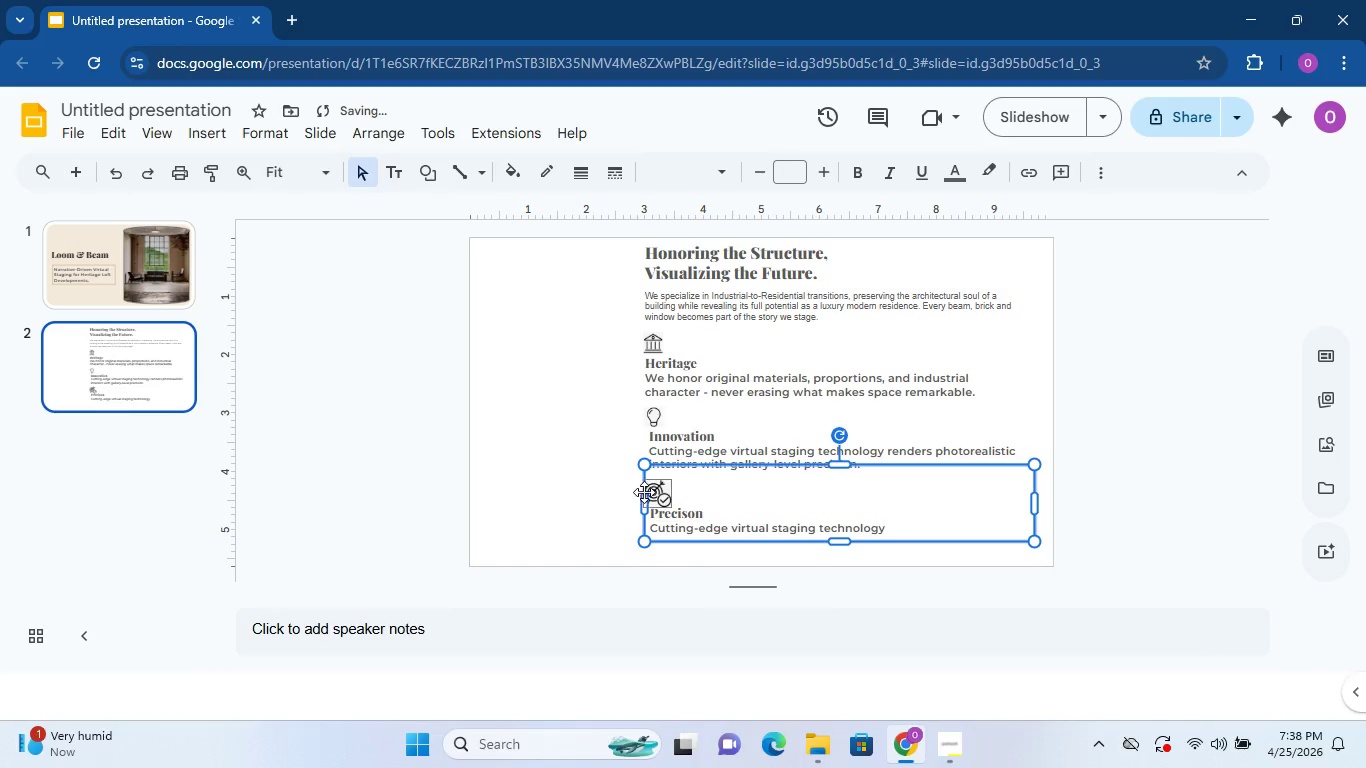 
key(ArrowRight)
 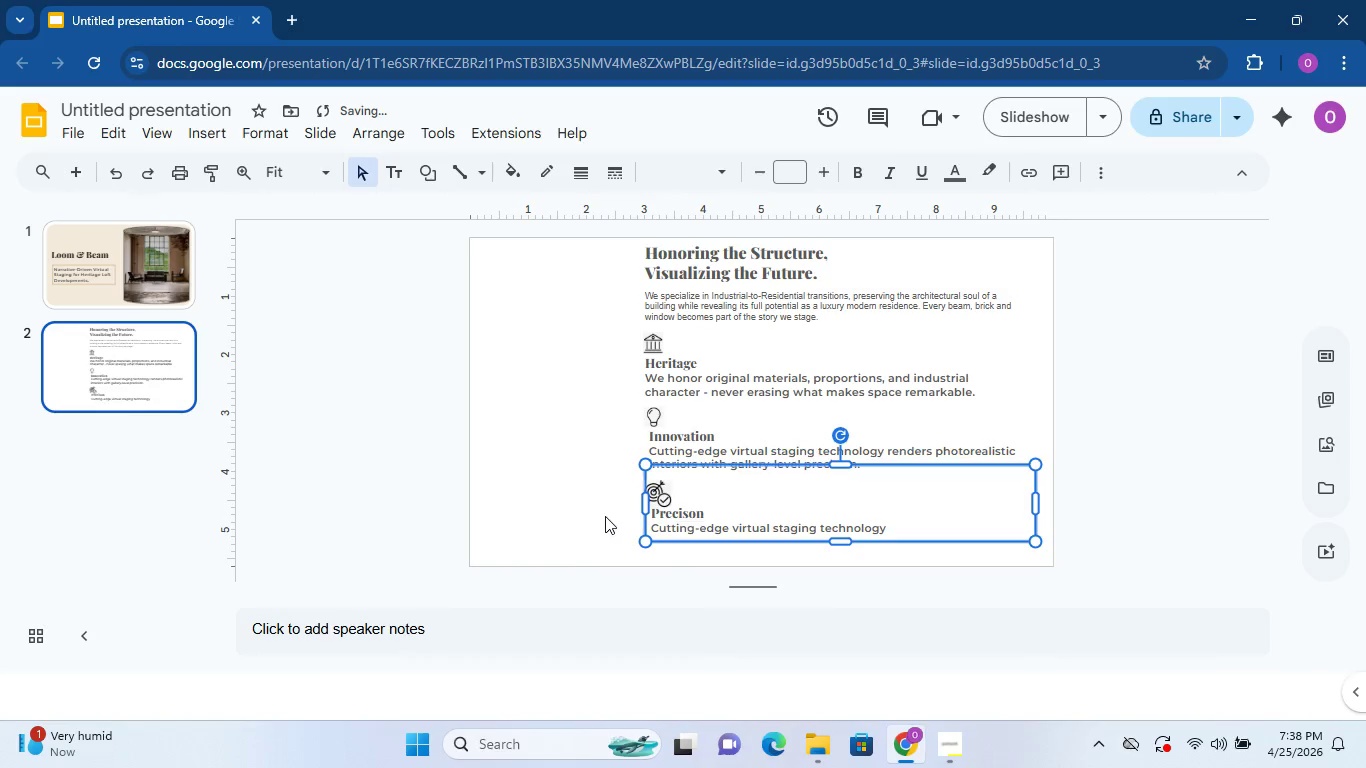 
left_click([605, 516])
 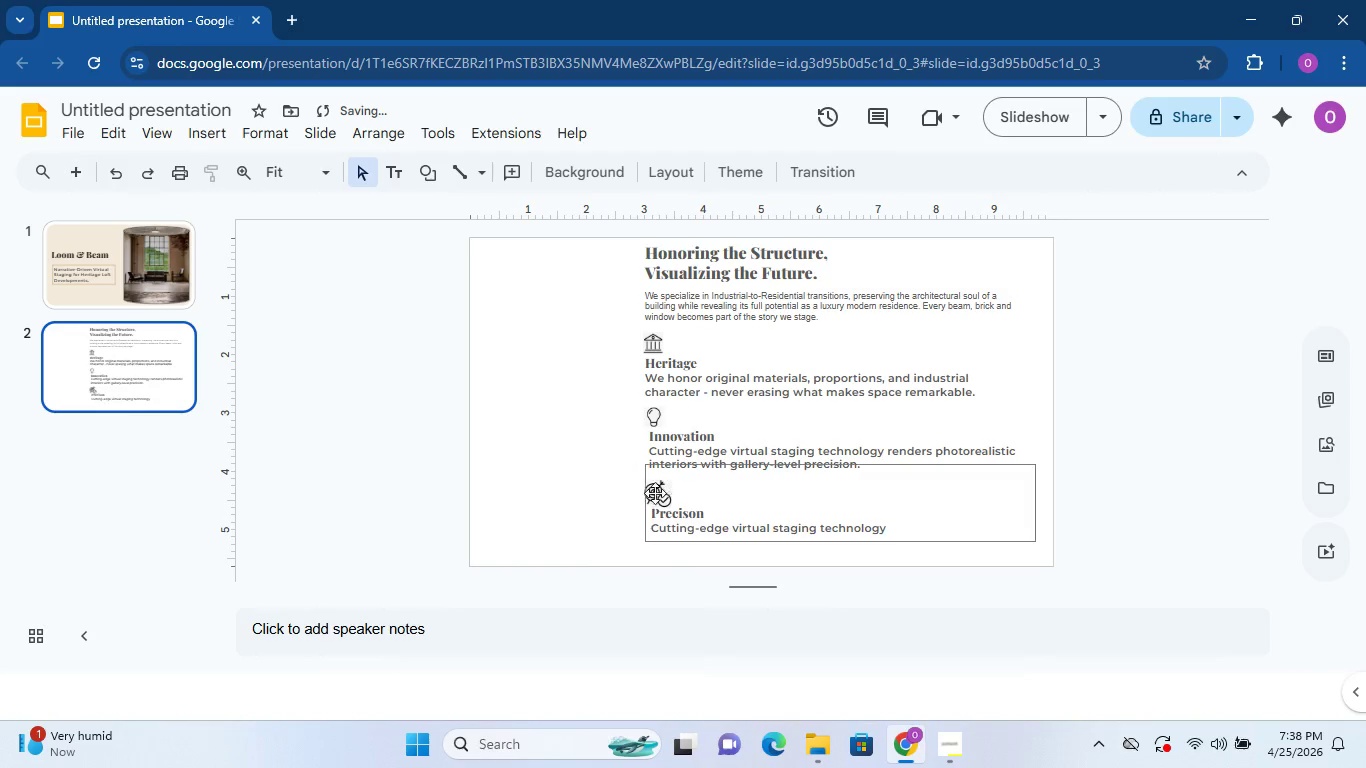 
left_click([659, 493])
 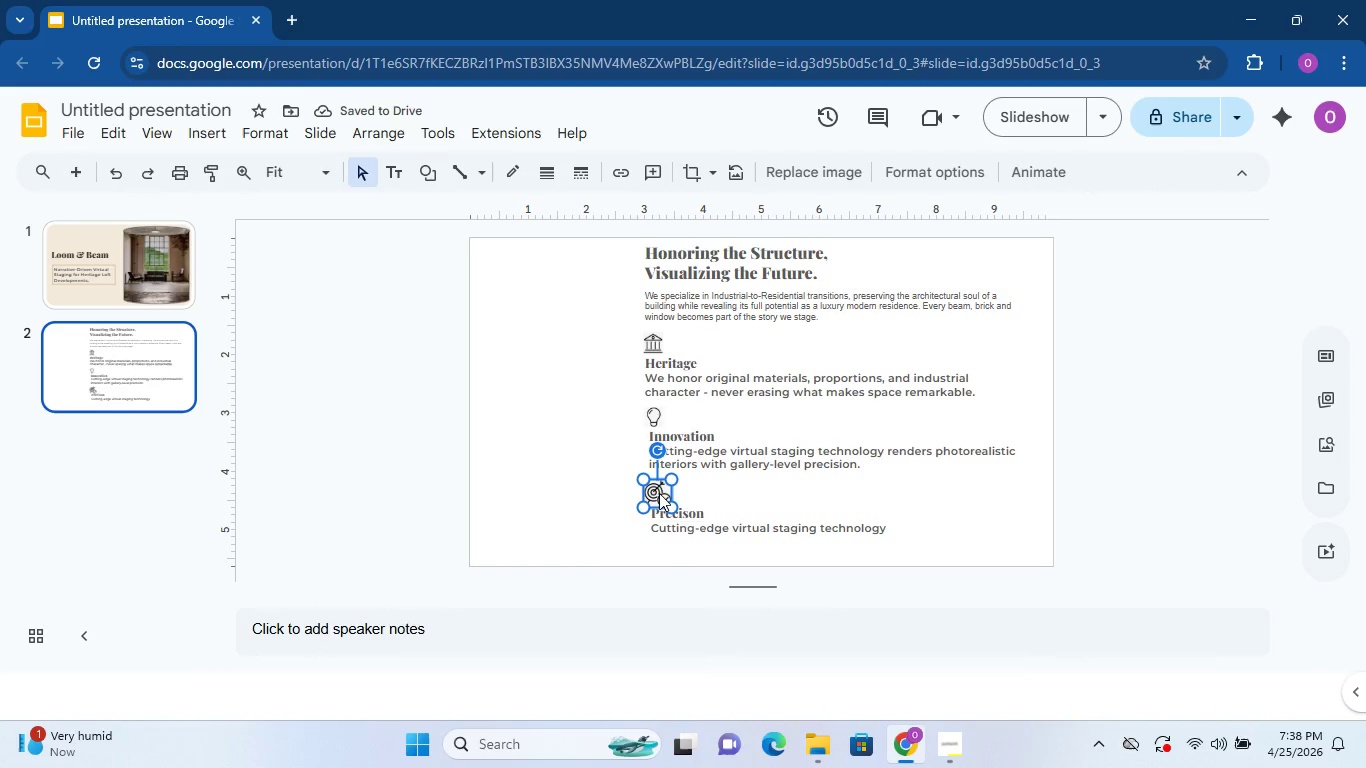 
key(ArrowRight)
 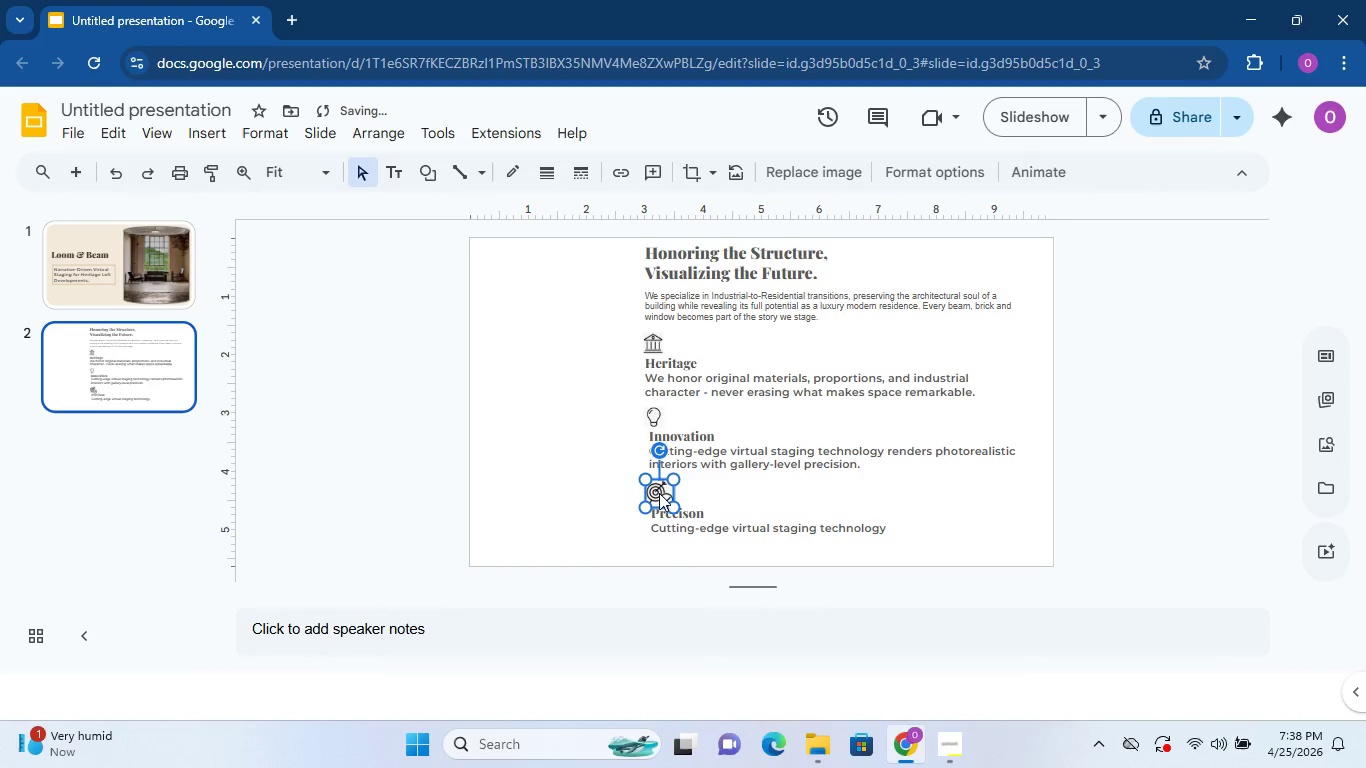 
key(ArrowRight)
 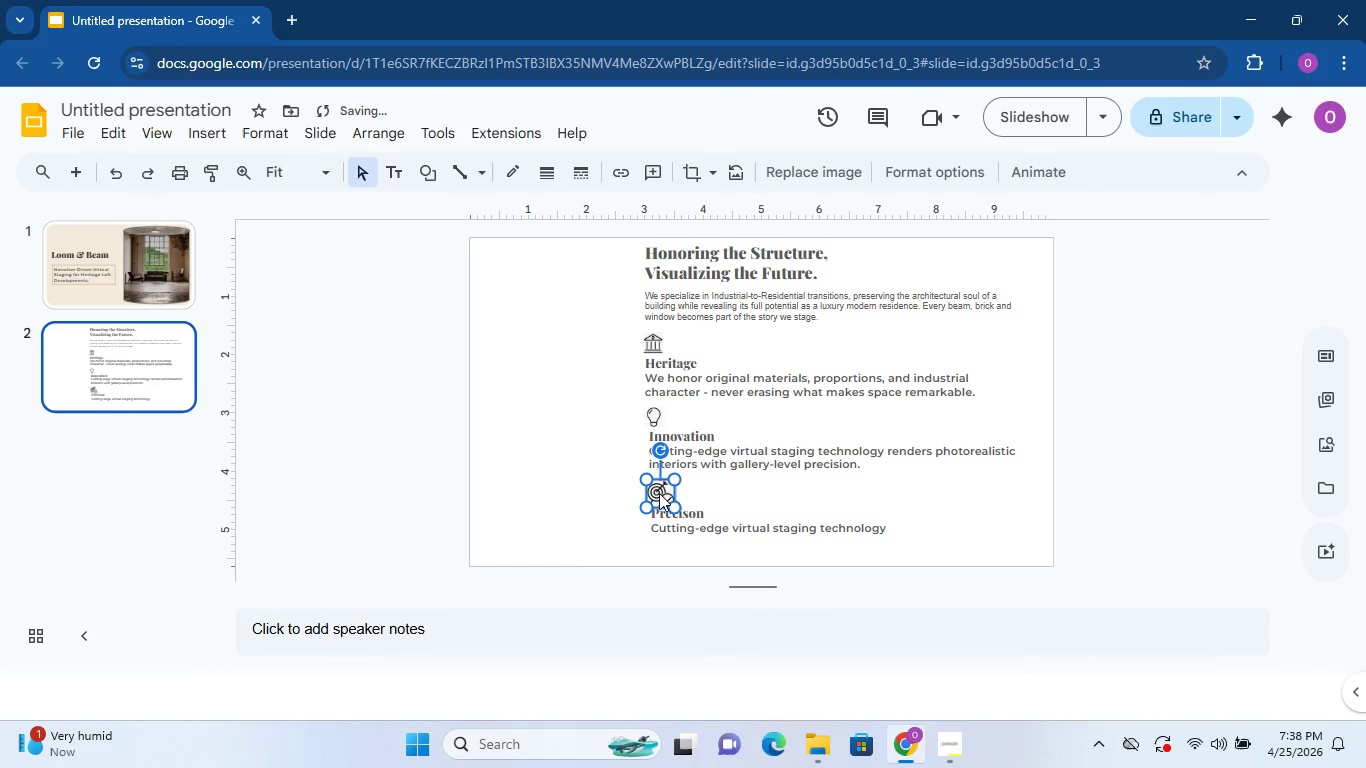 
key(ArrowRight)
 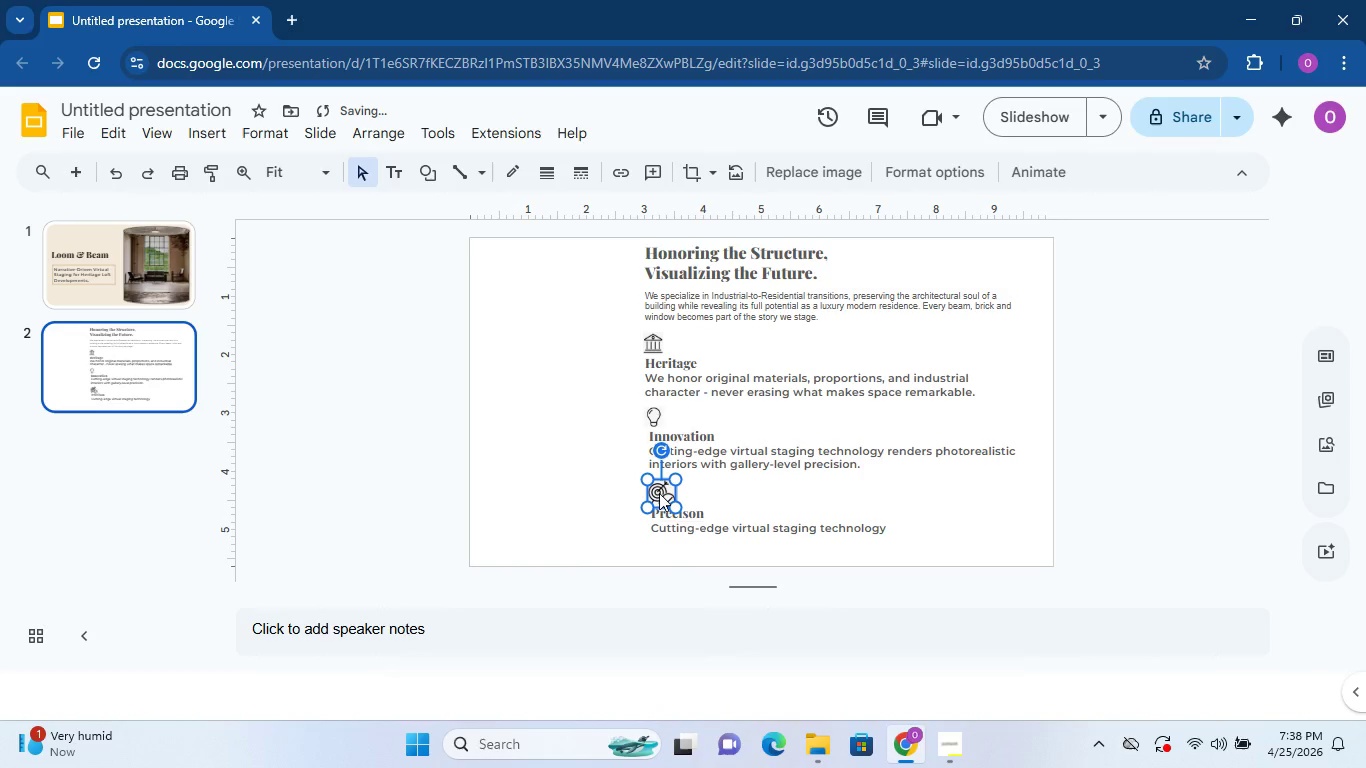 
key(ArrowRight)
 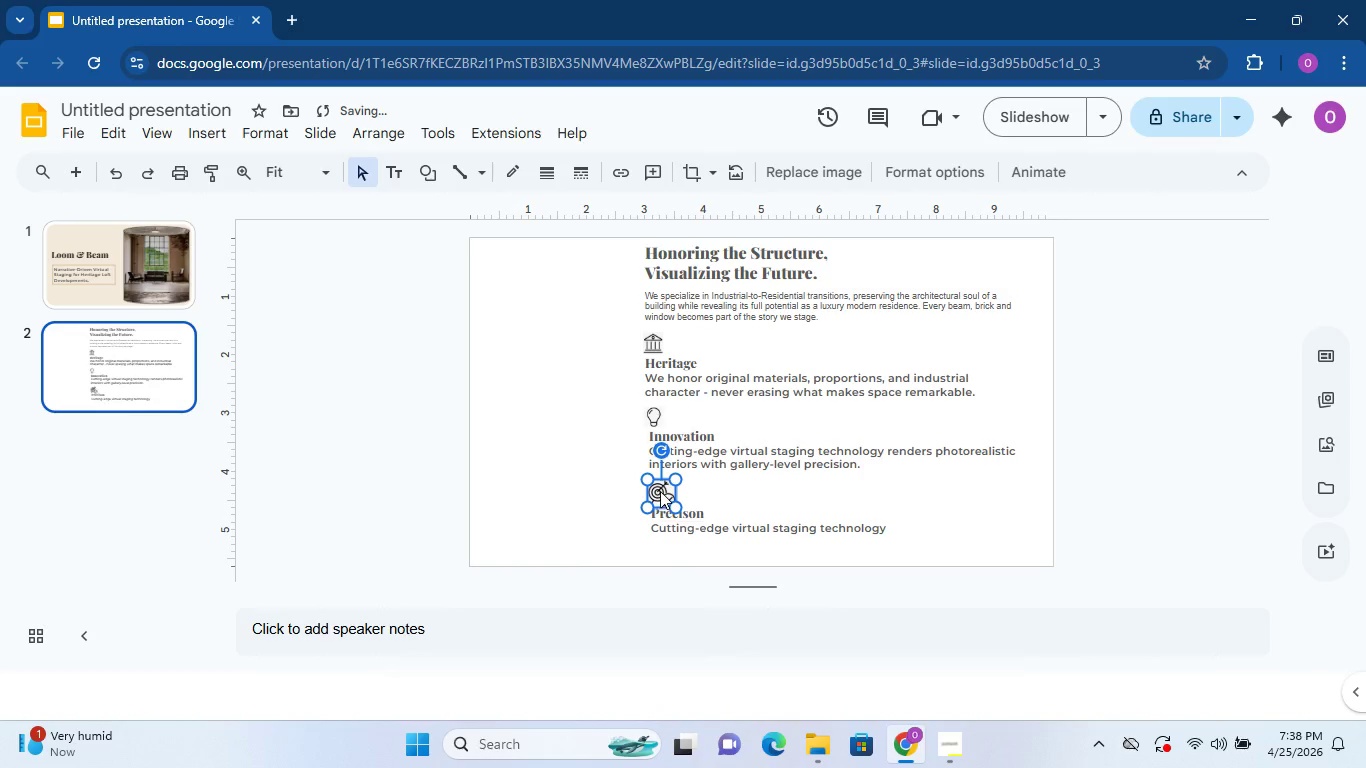 
key(ArrowRight)
 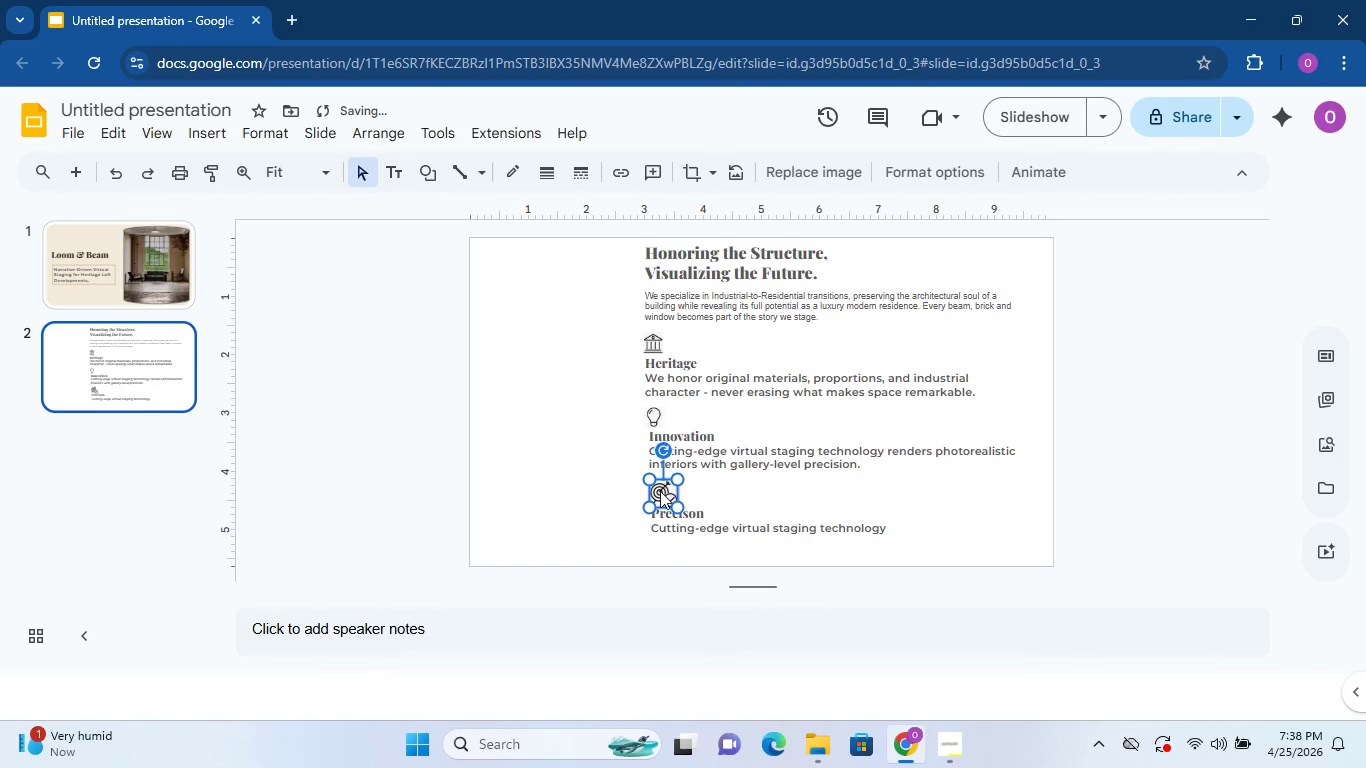 
key(ArrowRight)
 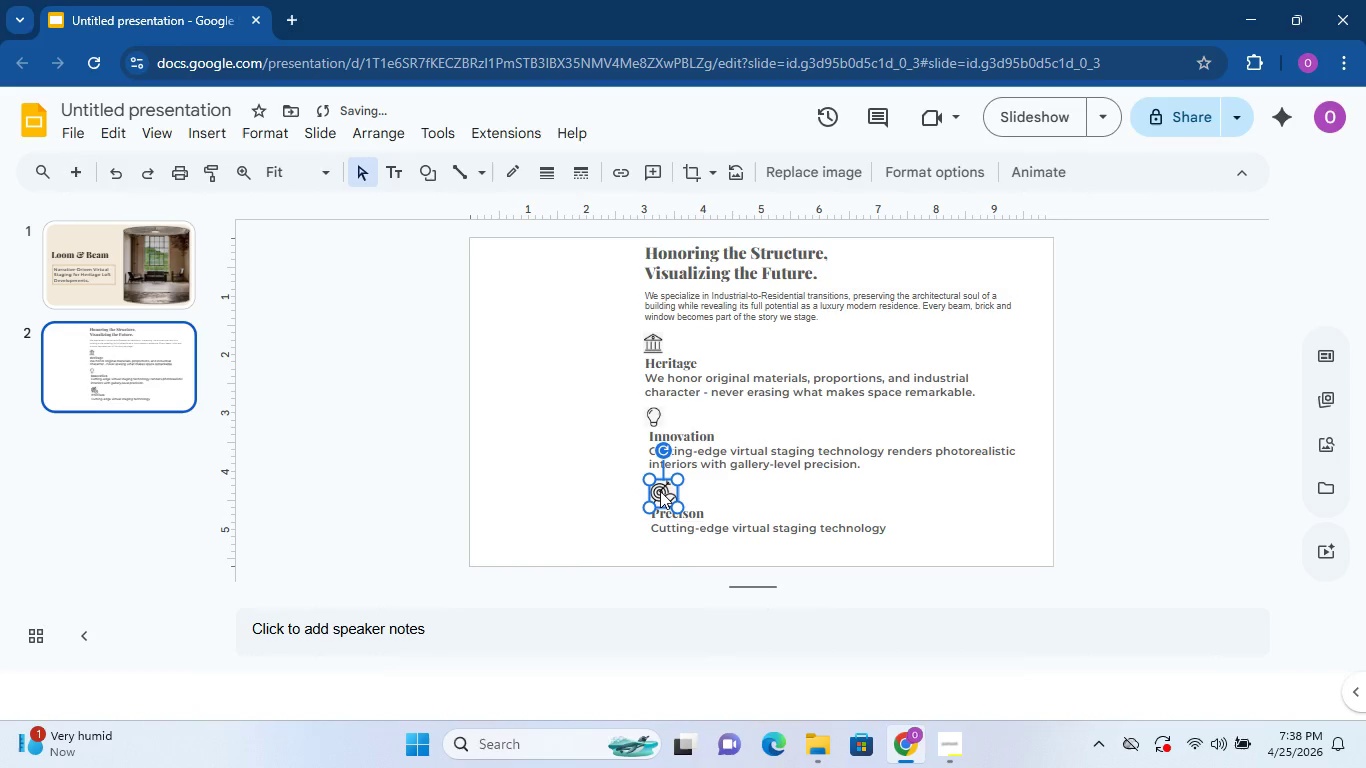 
key(ArrowUp)
 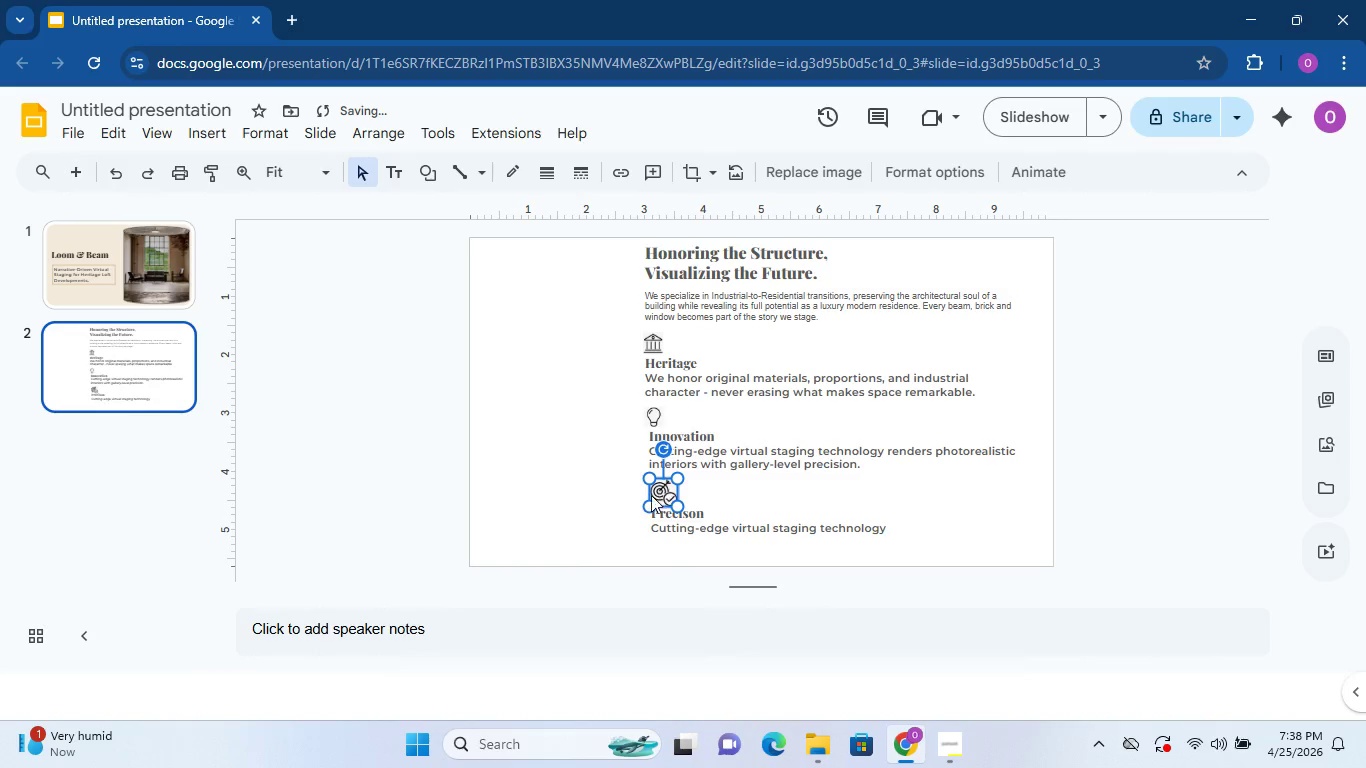 
key(ArrowUp)
 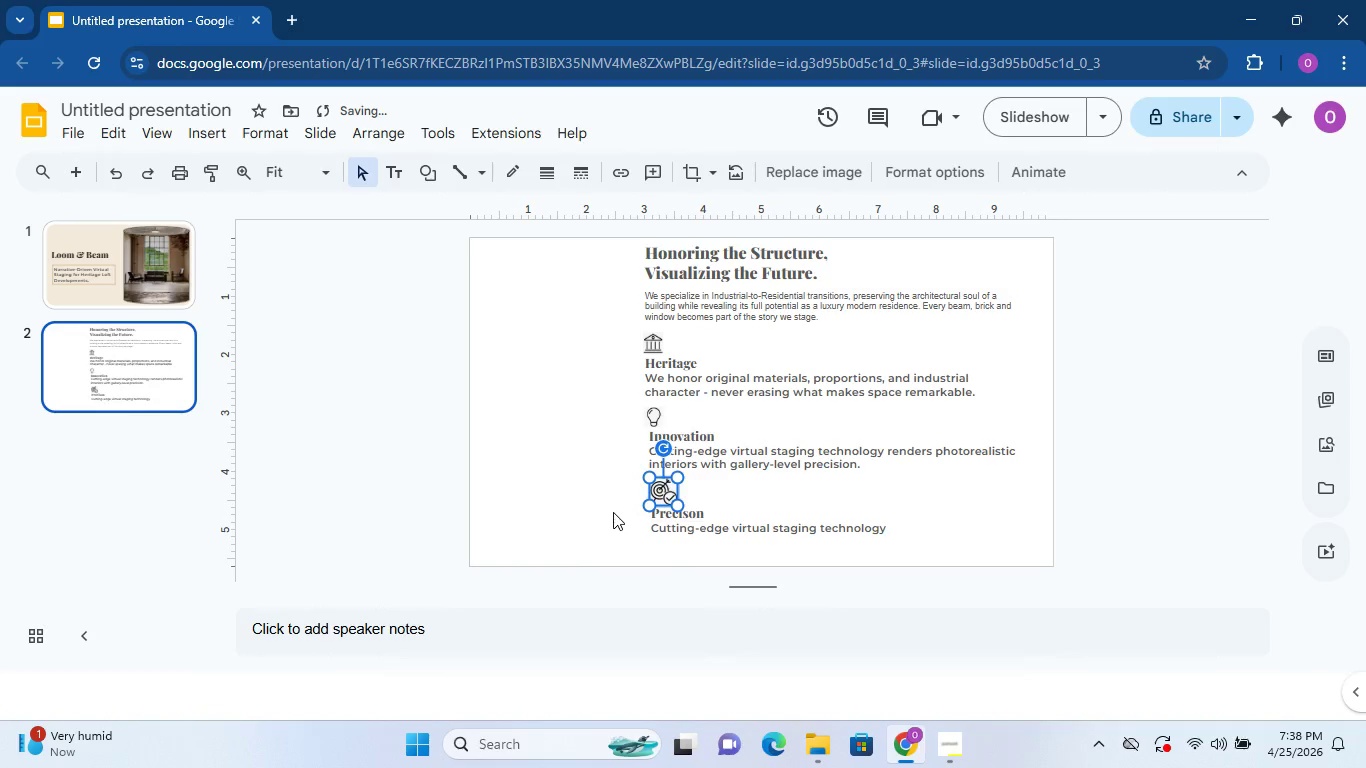 
left_click([613, 512])
 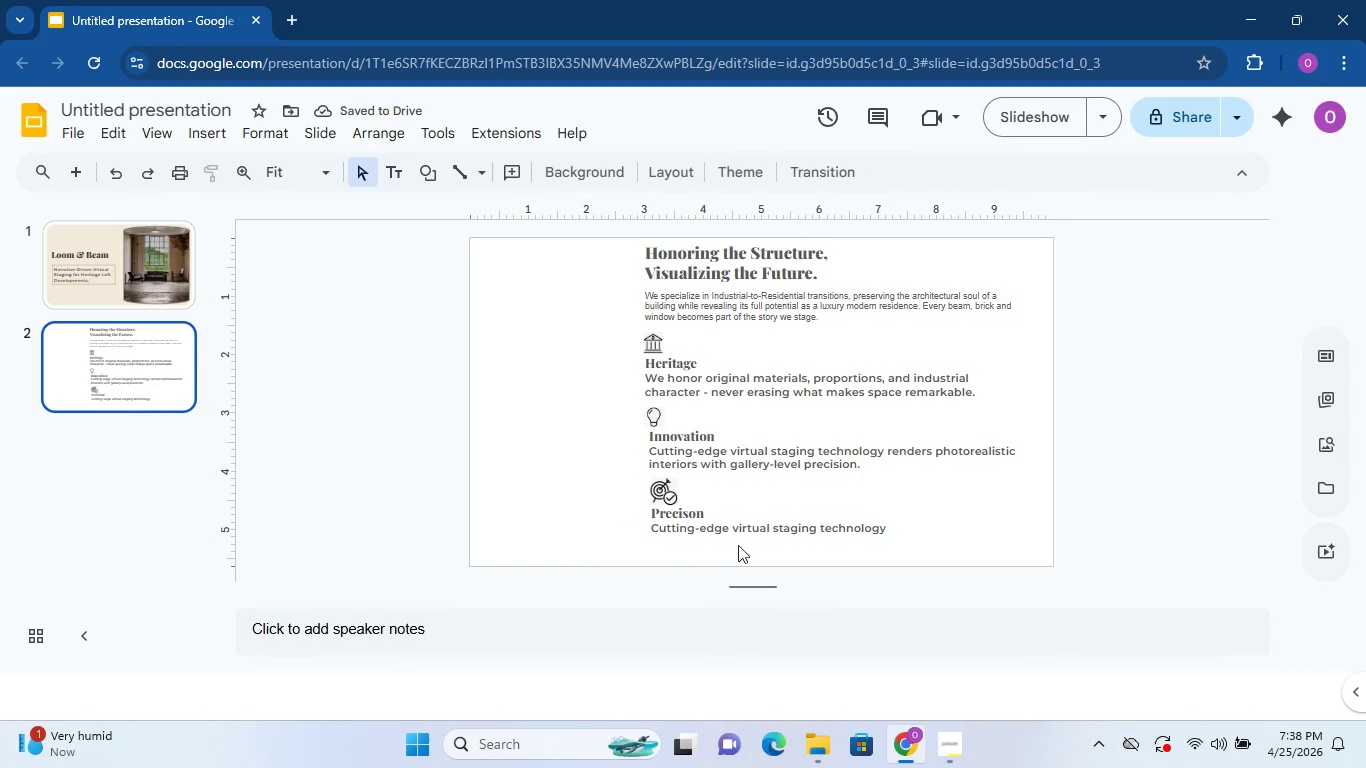 
left_click([716, 516])
 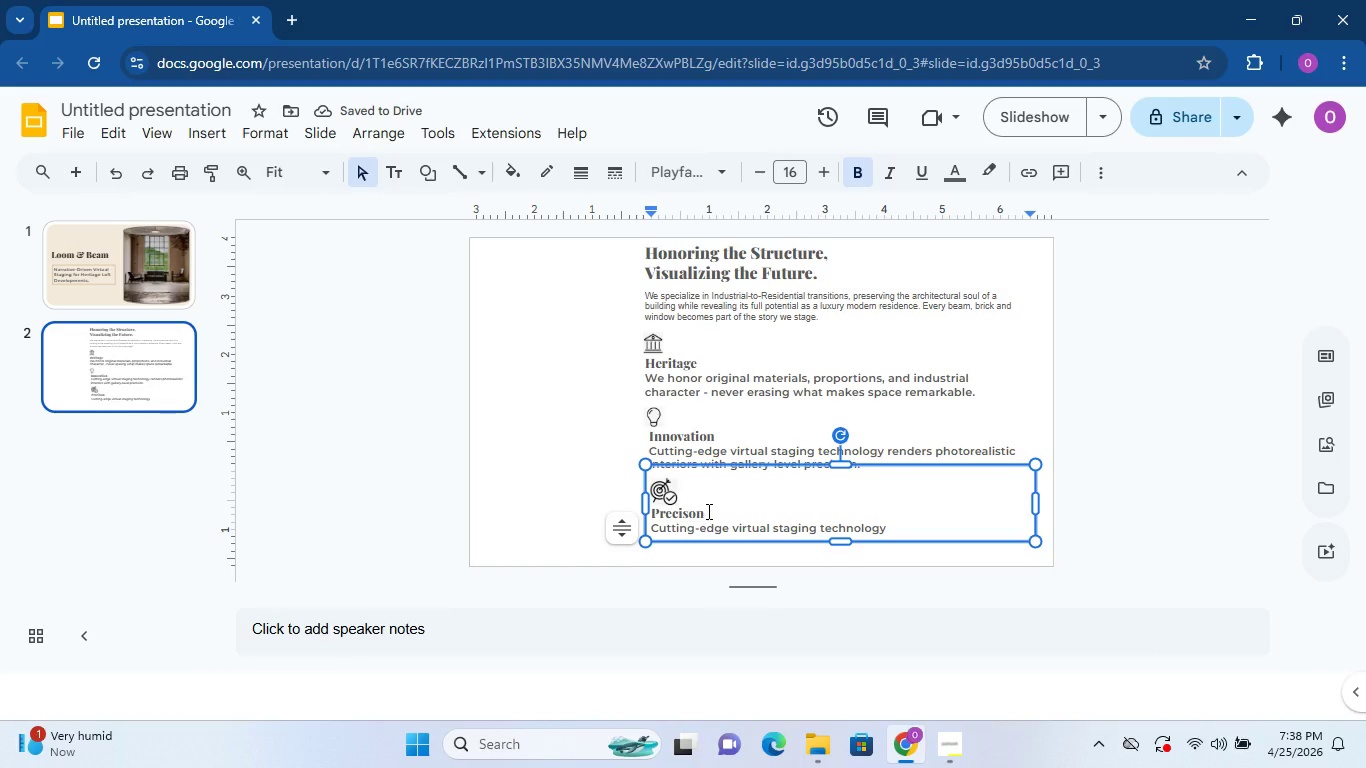 
left_click([693, 499])
 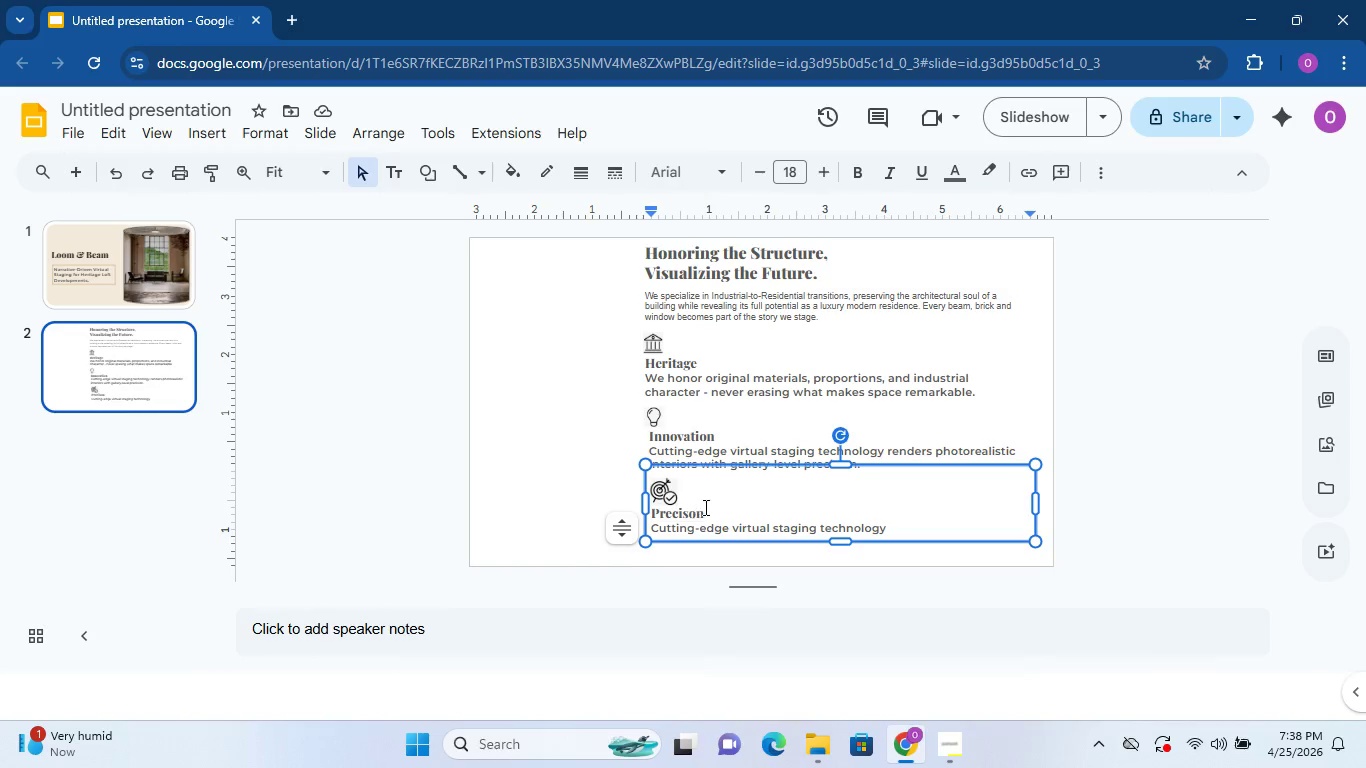 
left_click_drag(start_coordinate=[705, 508], to_coordinate=[652, 515])
 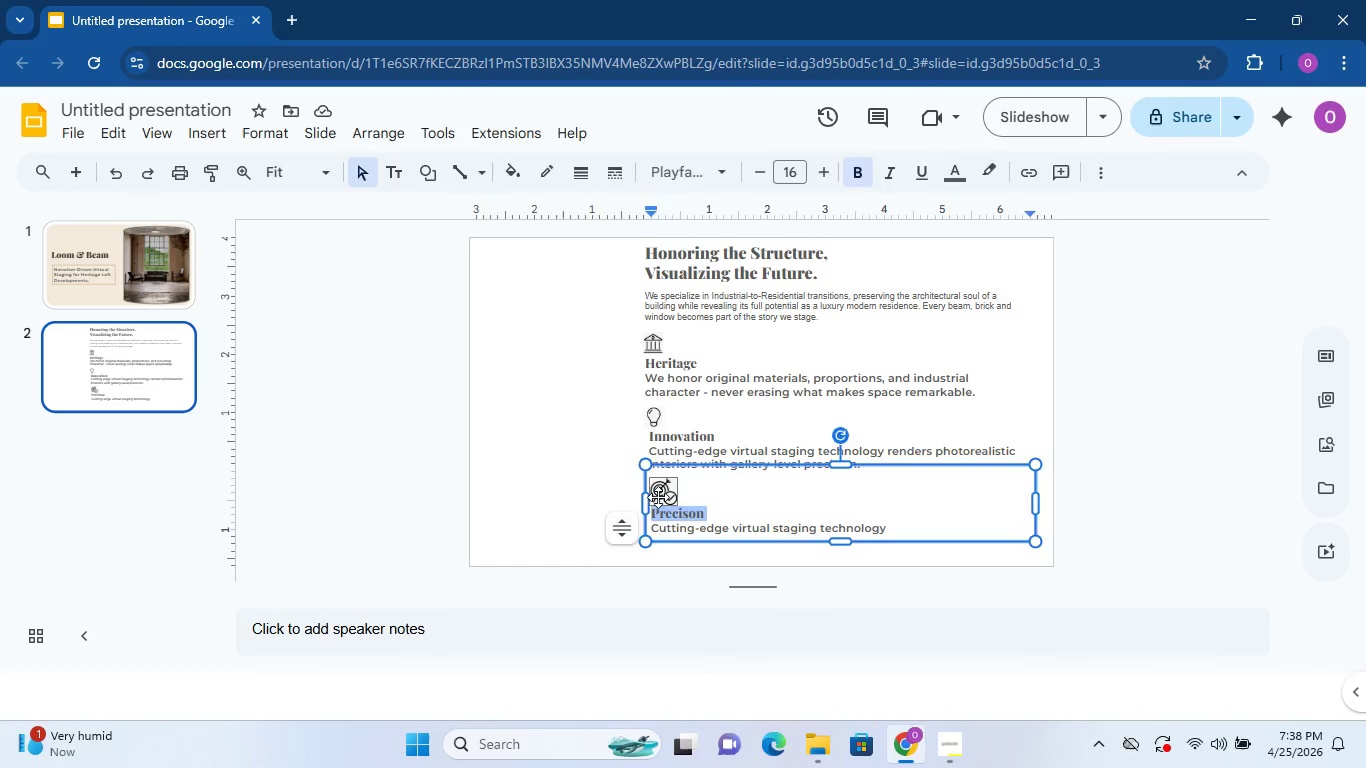 
left_click([658, 497])
 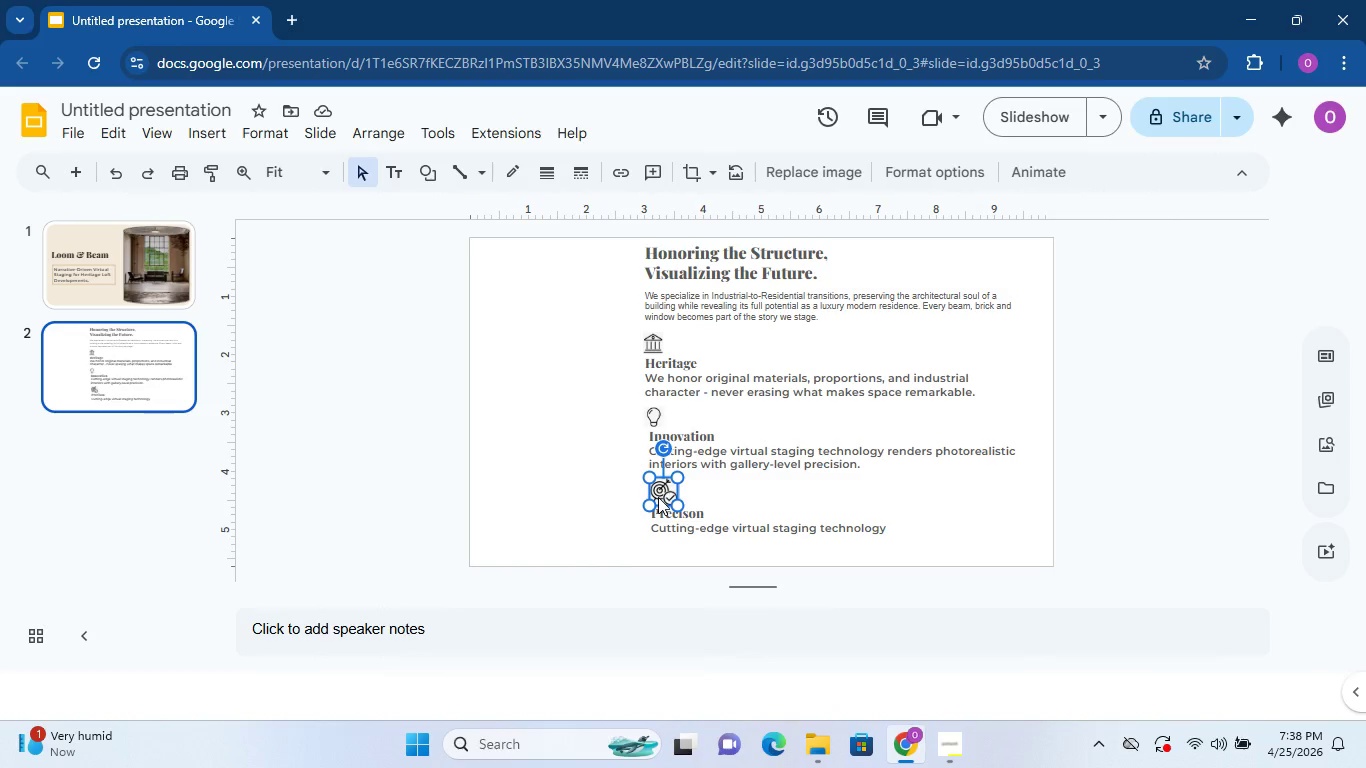 
key(ArrowUp)
 